 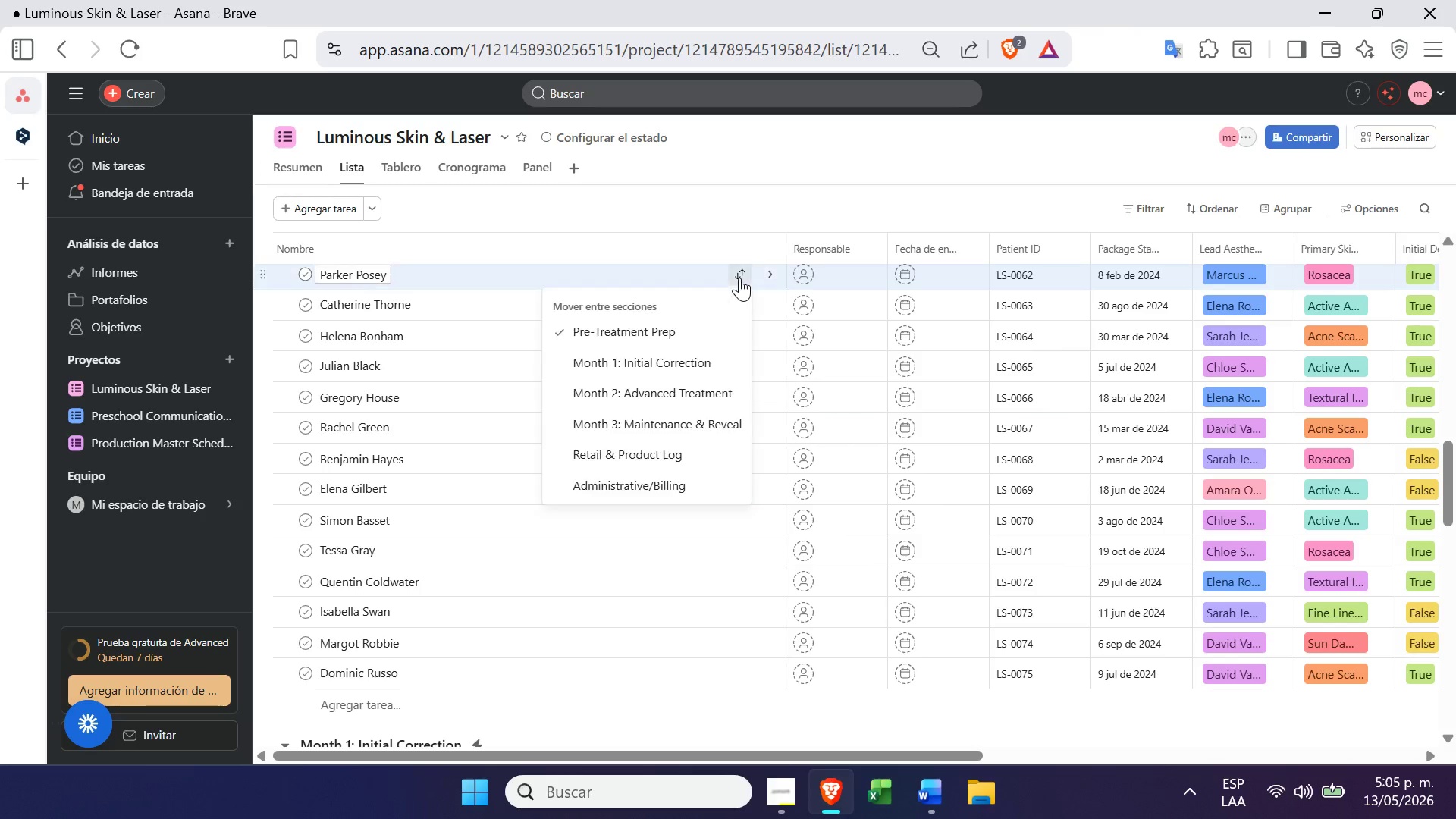 
left_click([643, 414])
 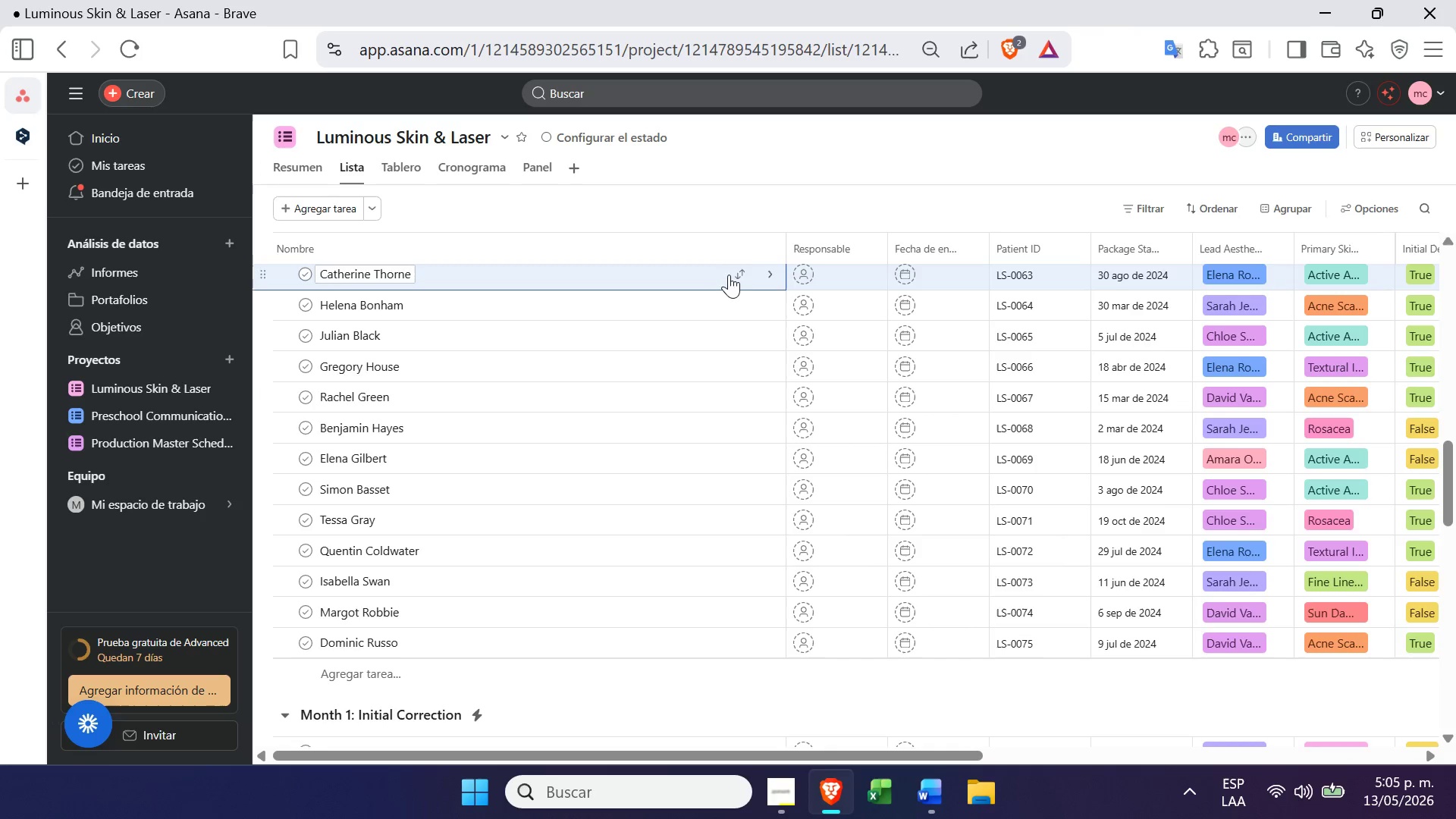 
left_click([736, 273])
 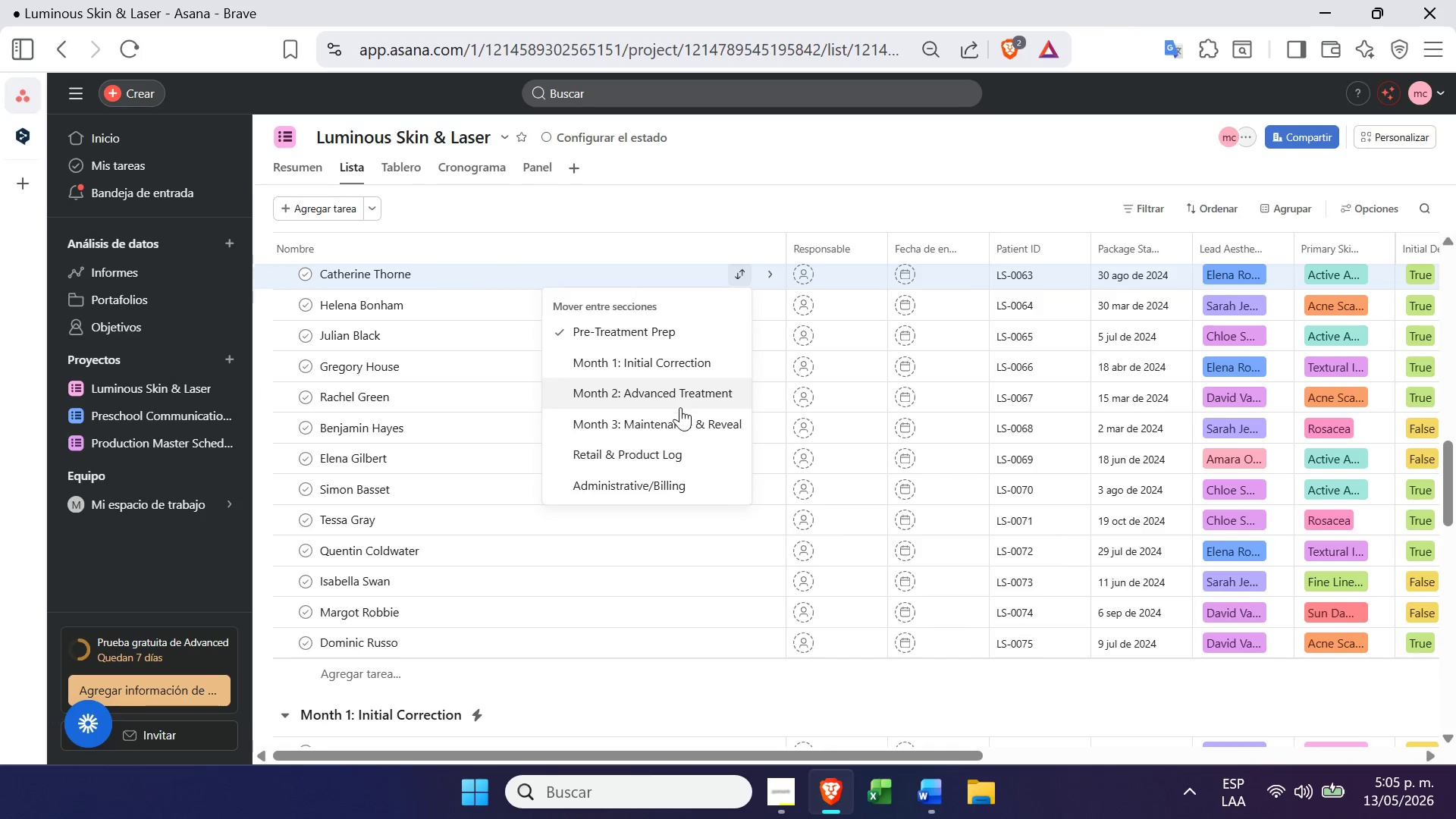 
left_click([679, 410])
 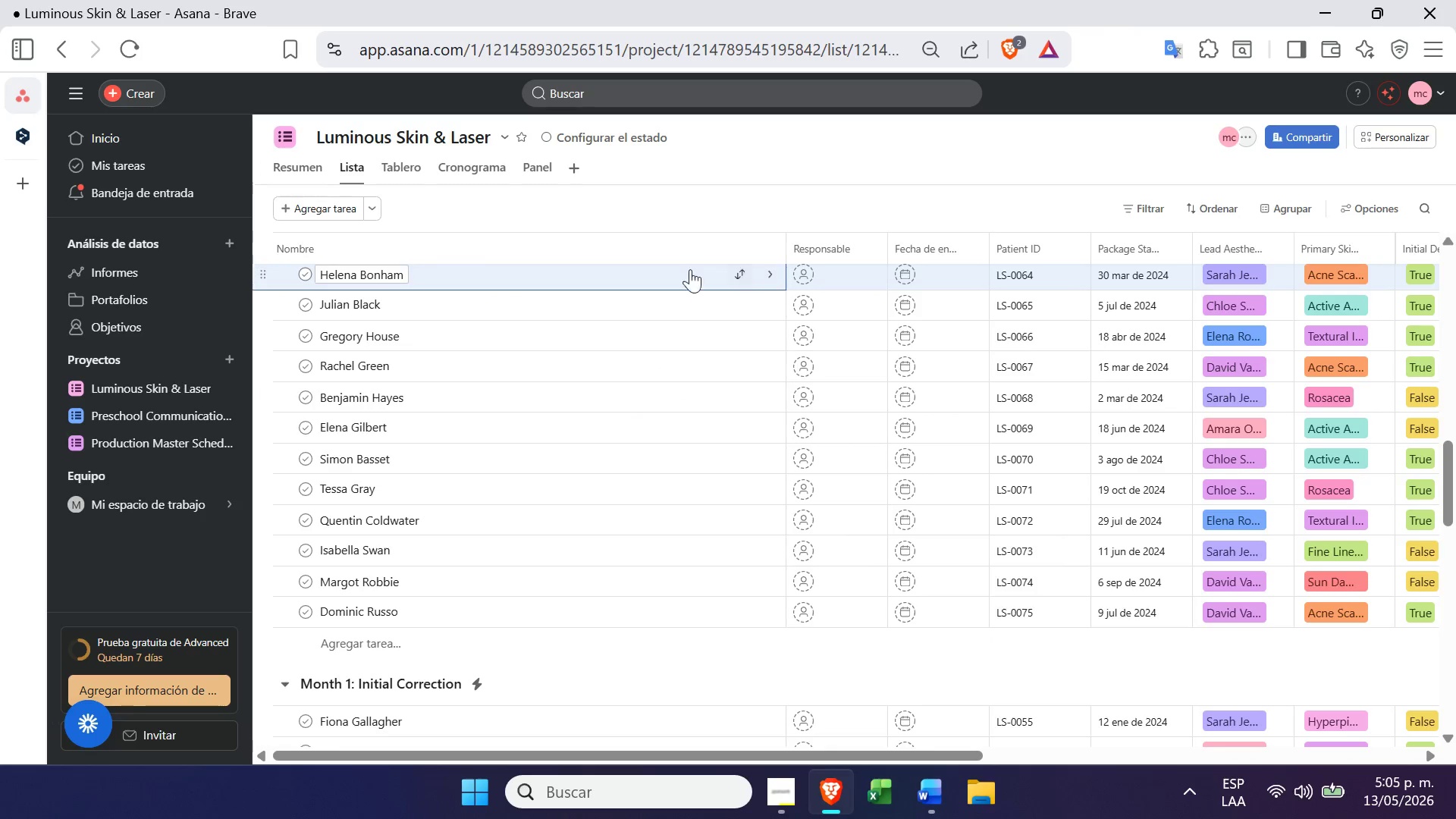 
left_click([410, 175])
 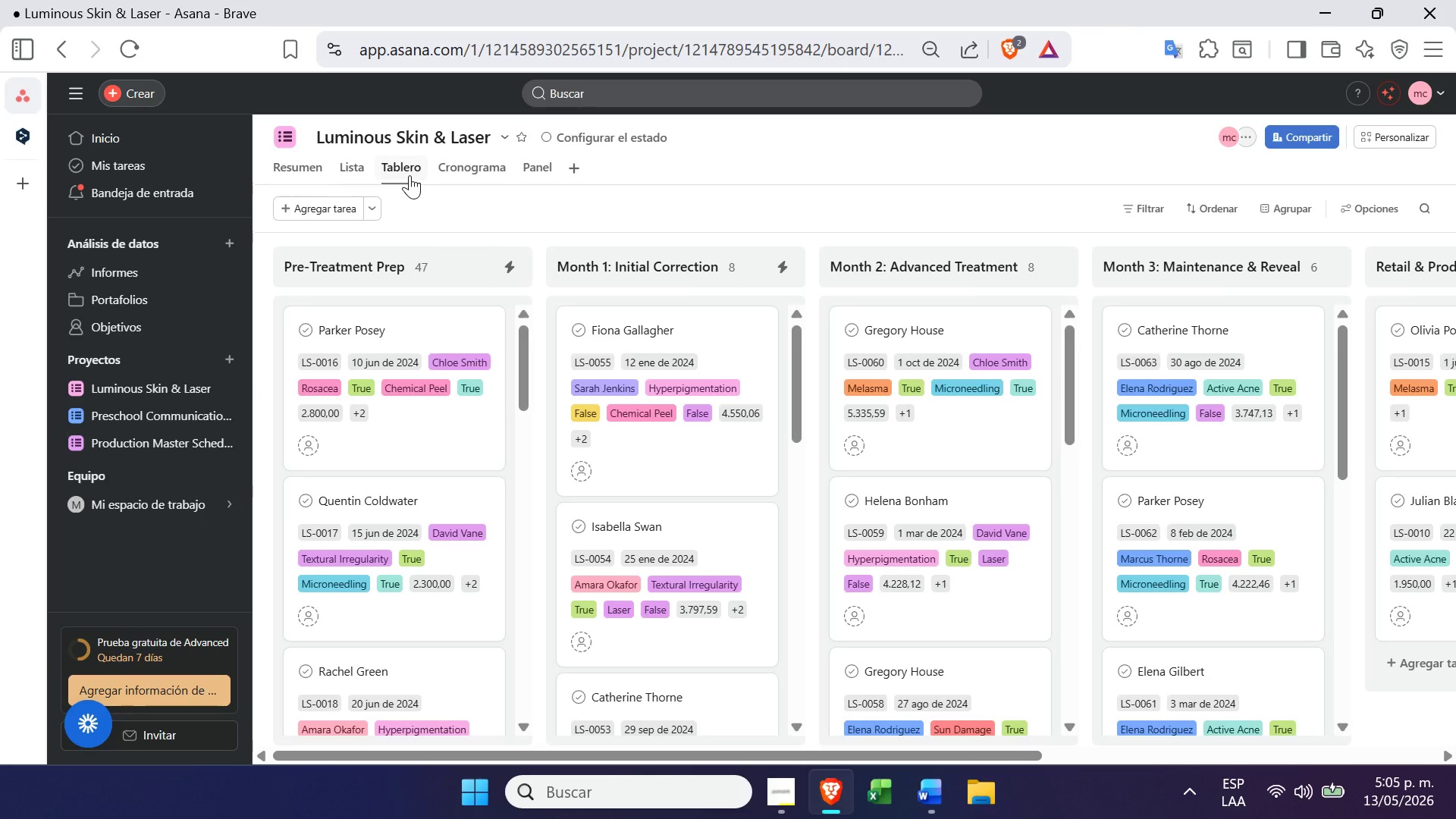 
left_click([365, 173])
 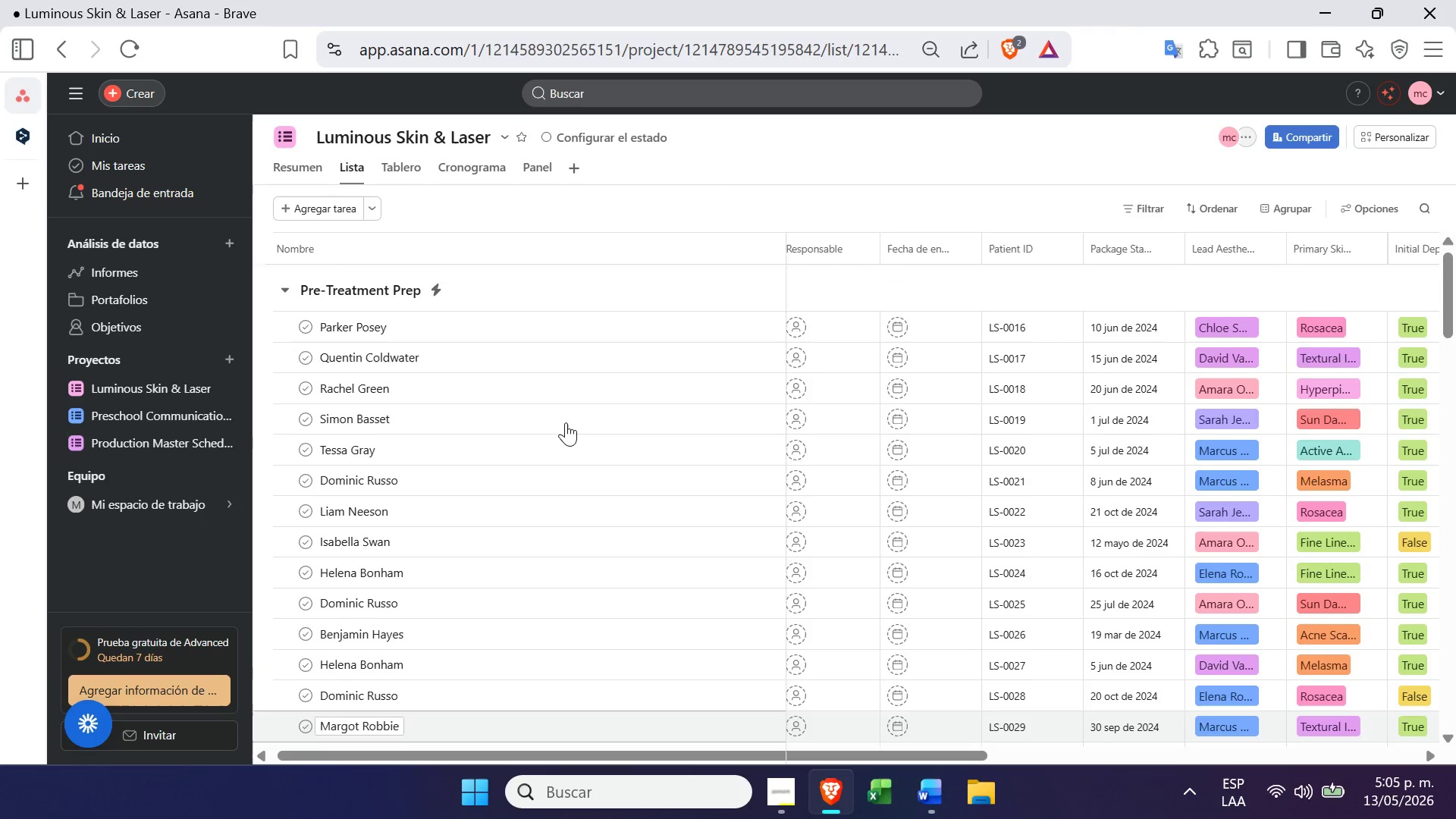 
wait(6.08)
 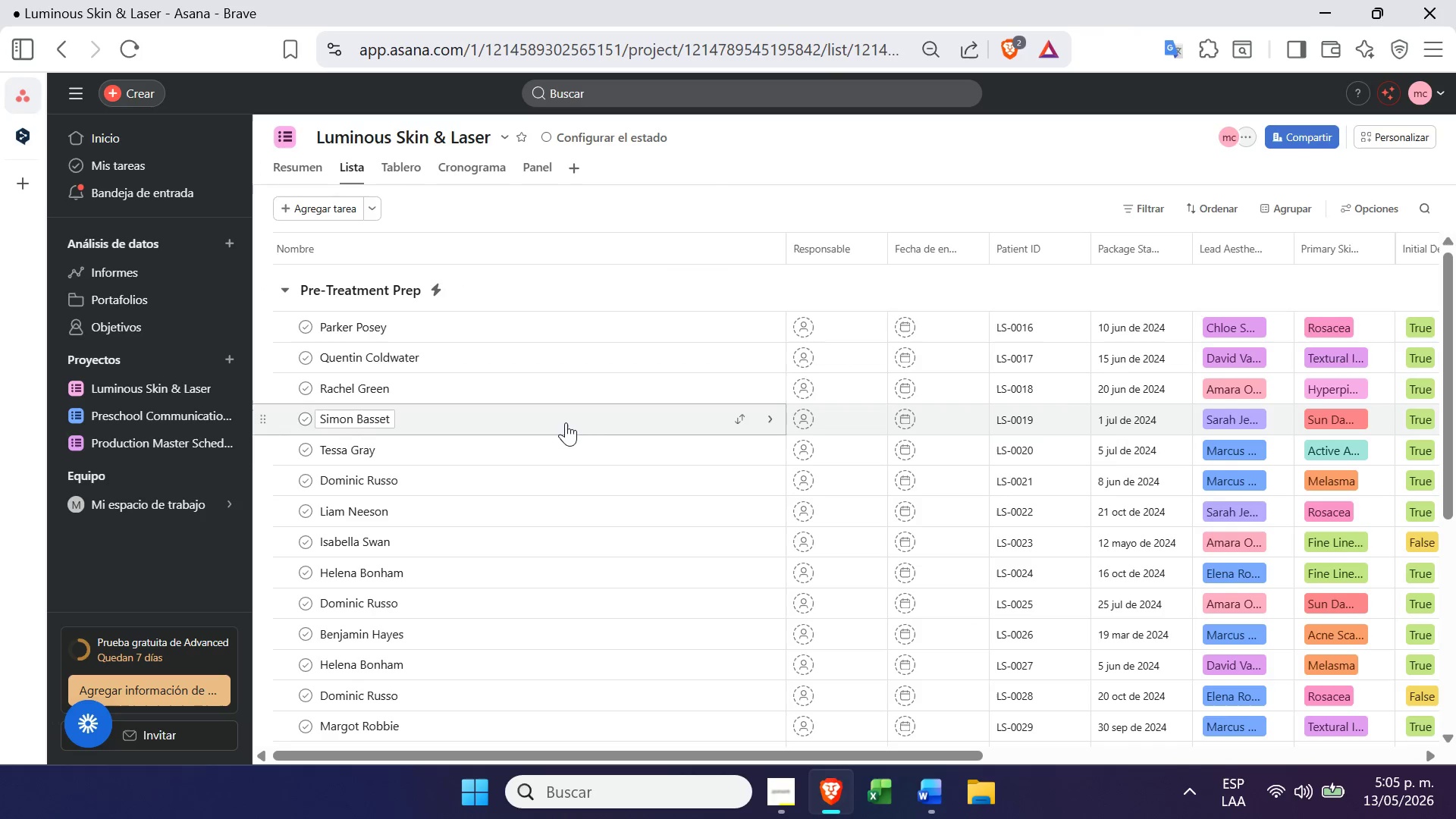 
left_click([738, 324])
 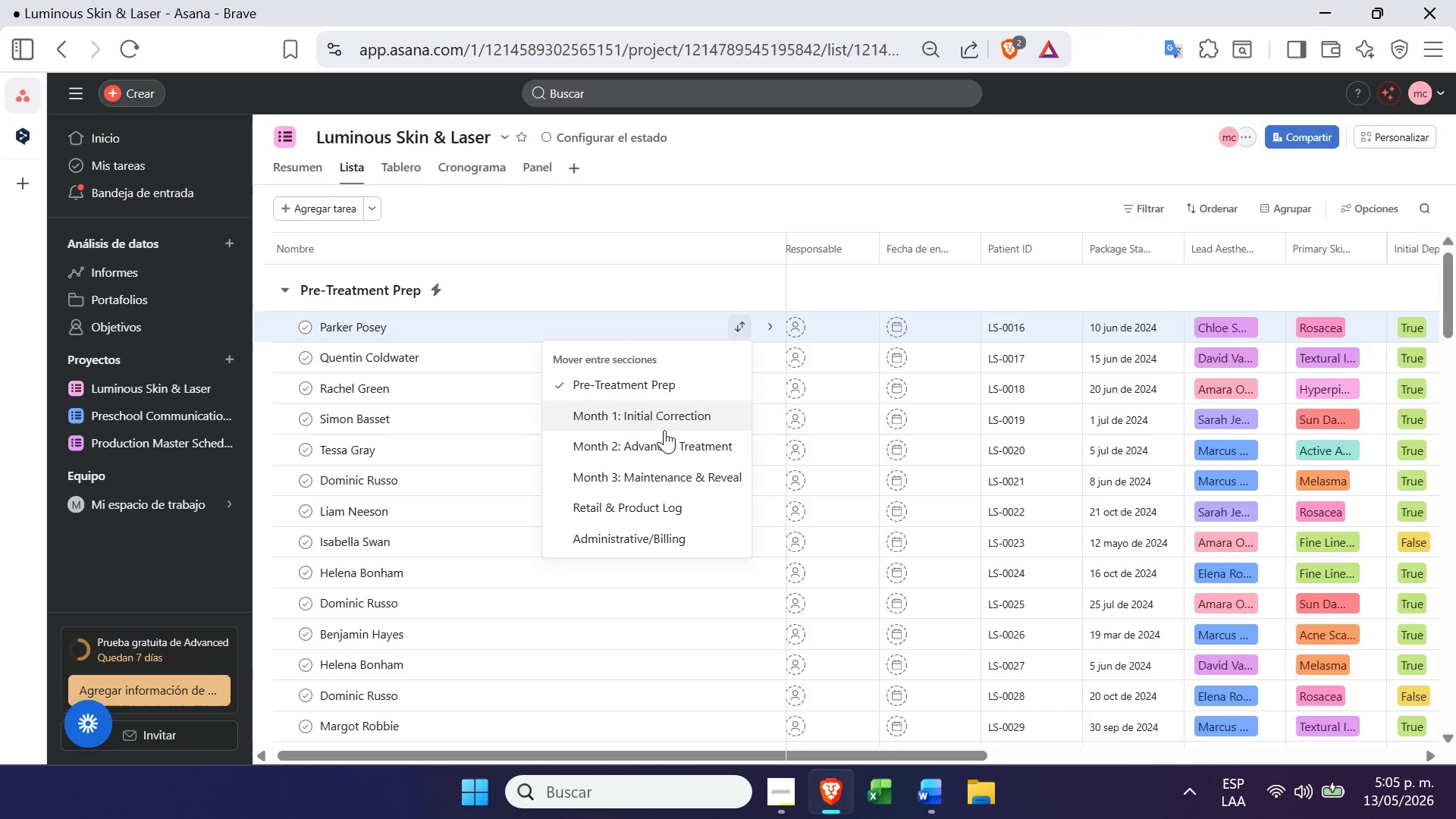 
left_click([650, 466])
 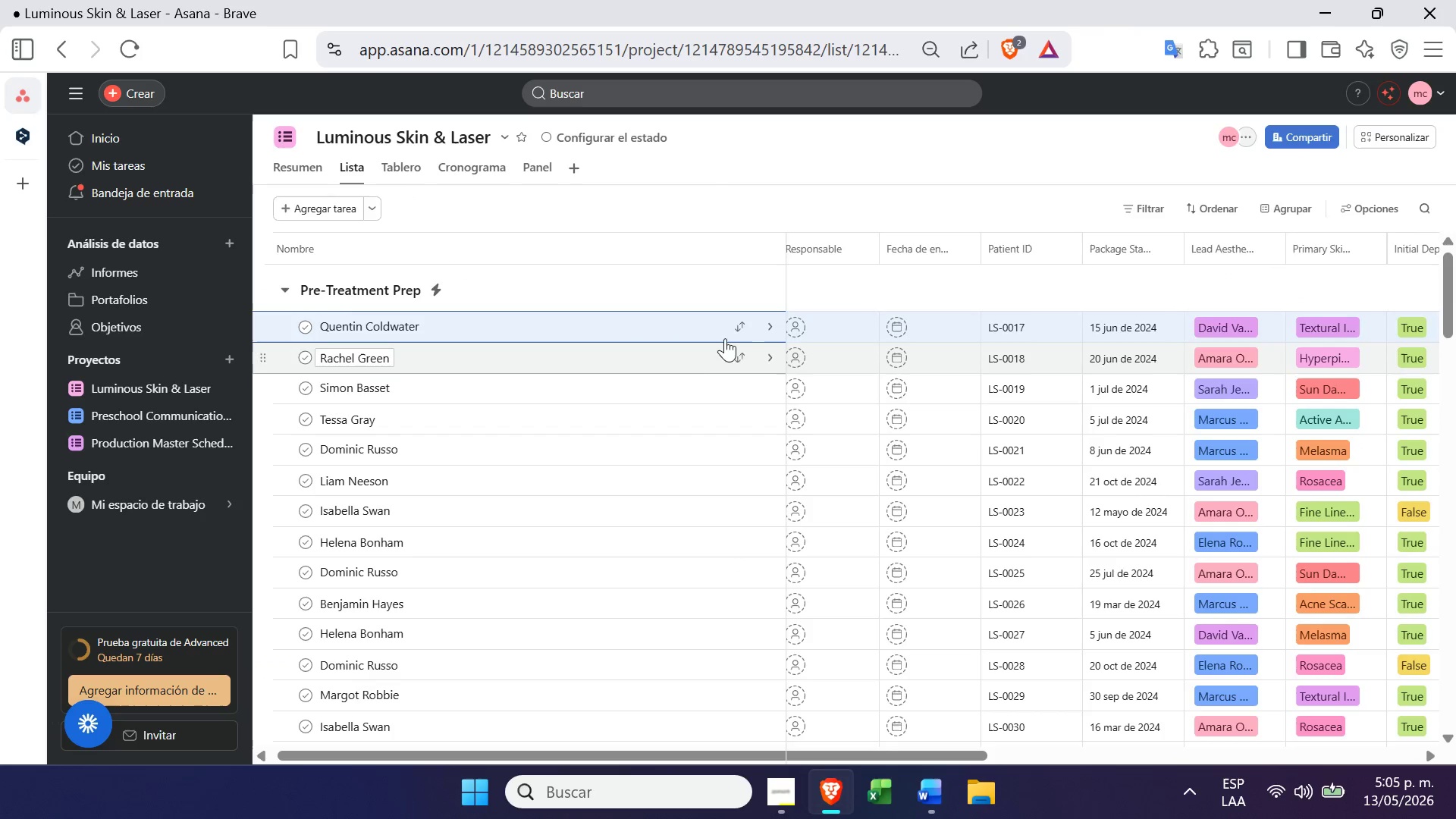 
left_click([737, 331])
 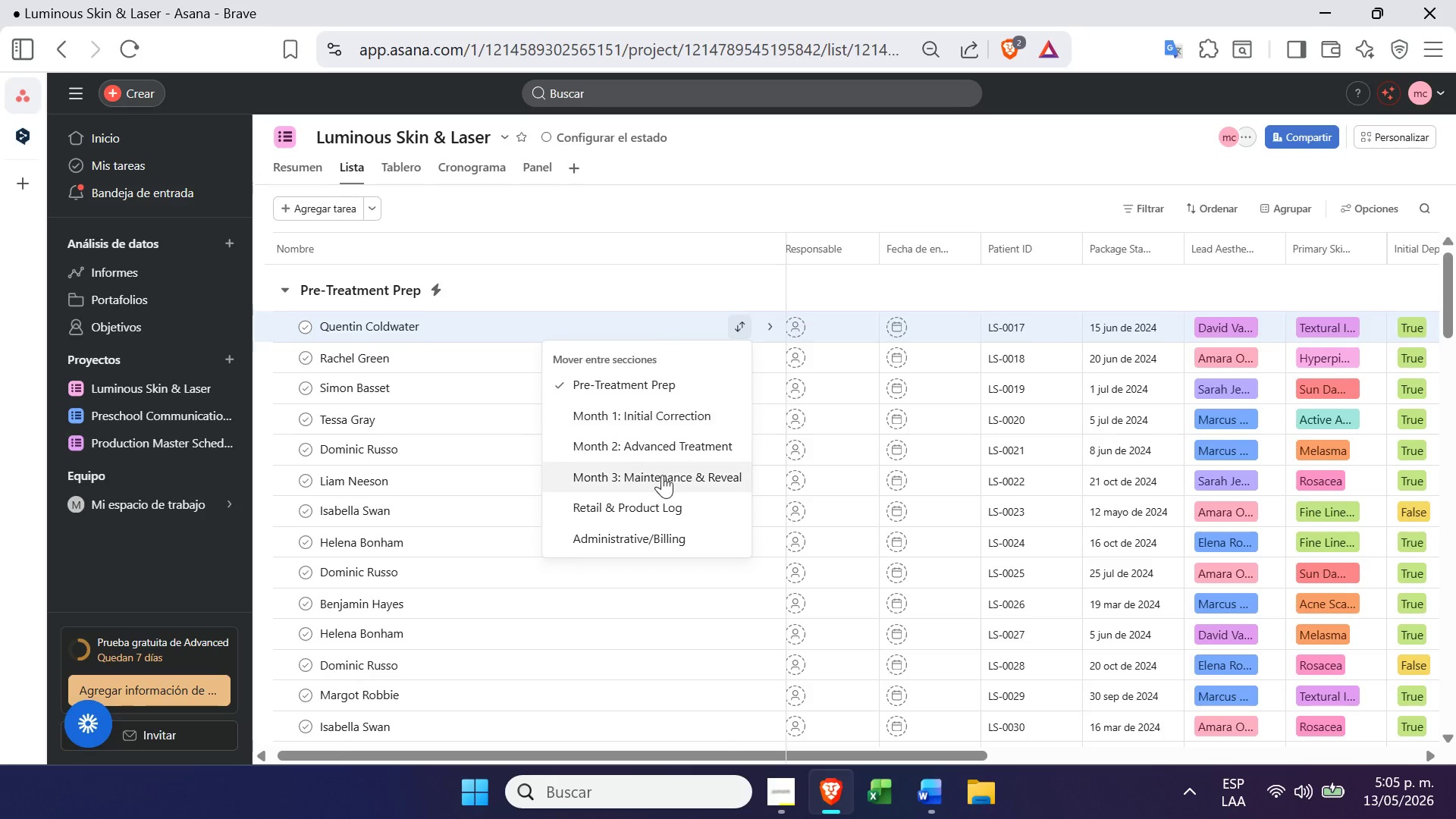 
left_click([659, 476])
 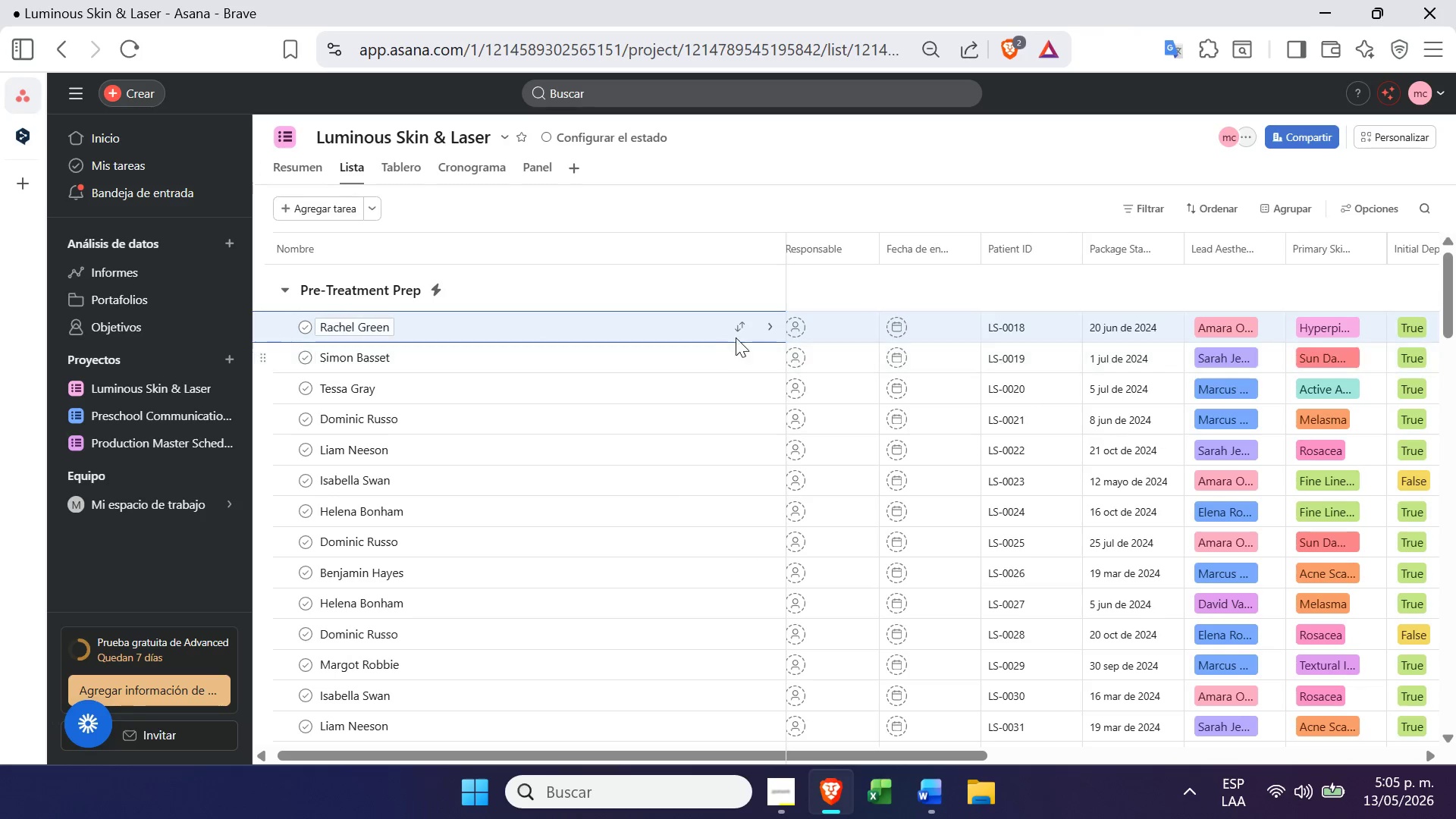 
left_click([739, 322])
 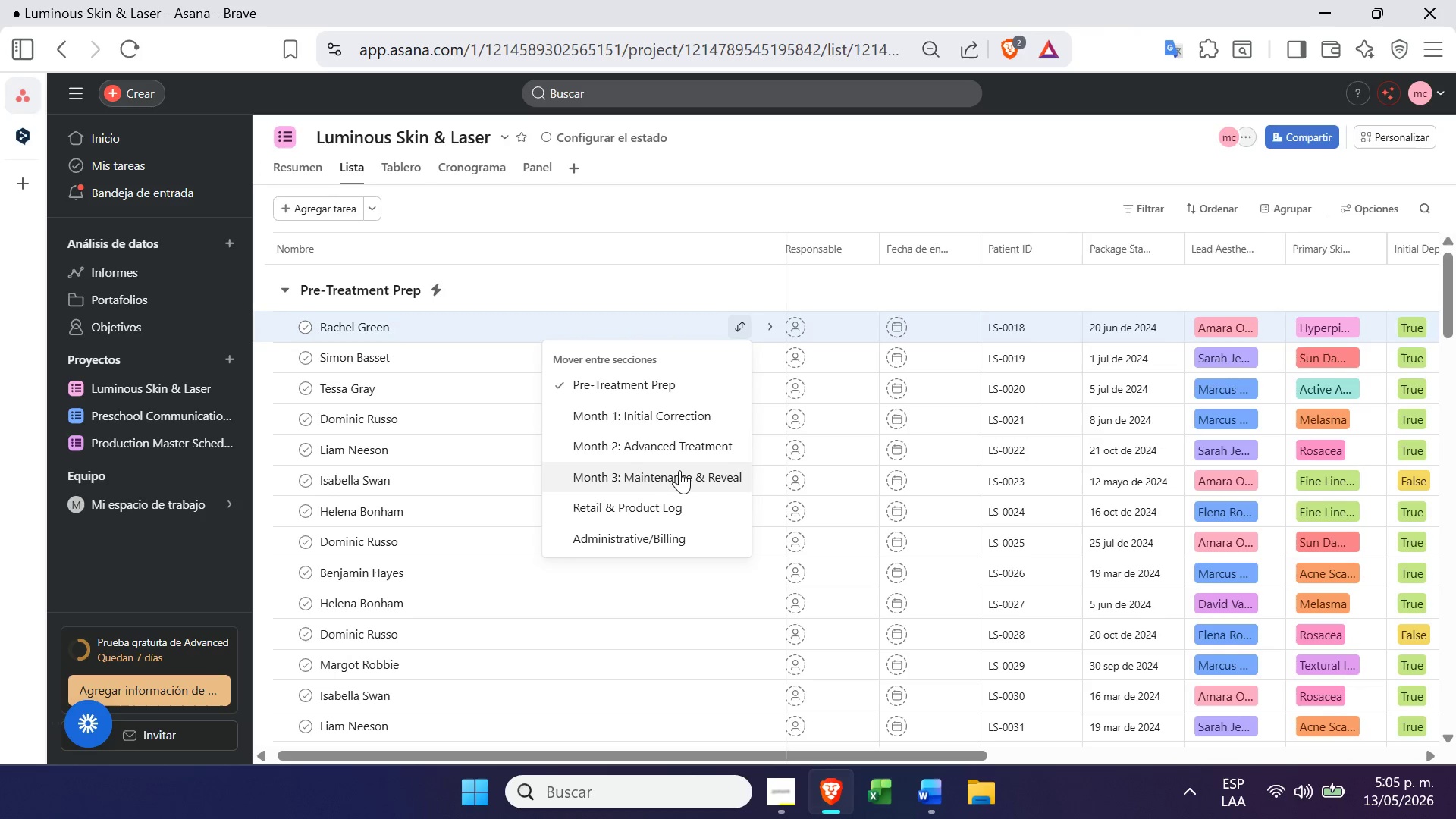 
left_click([679, 475])
 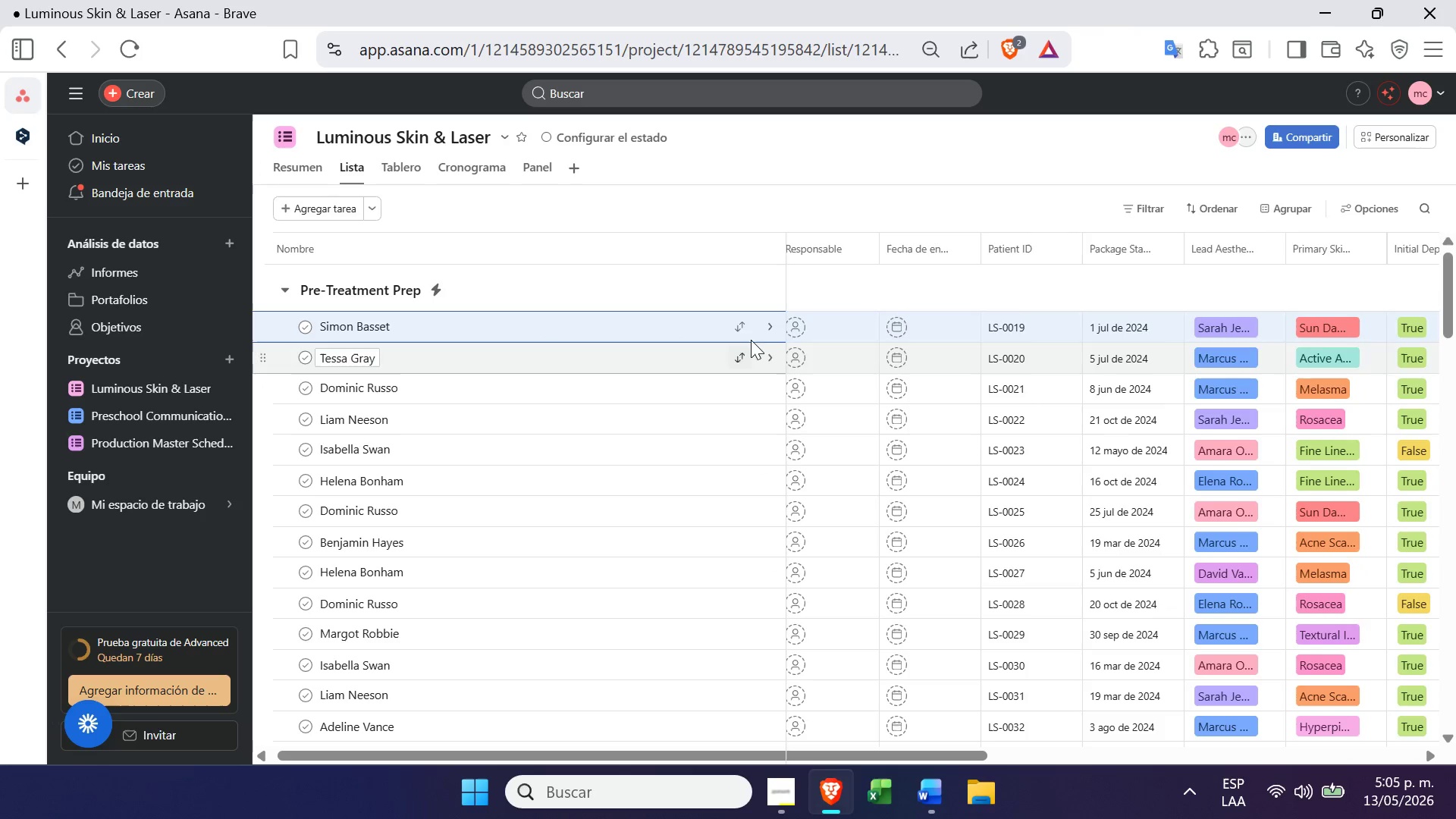 
left_click([743, 330])
 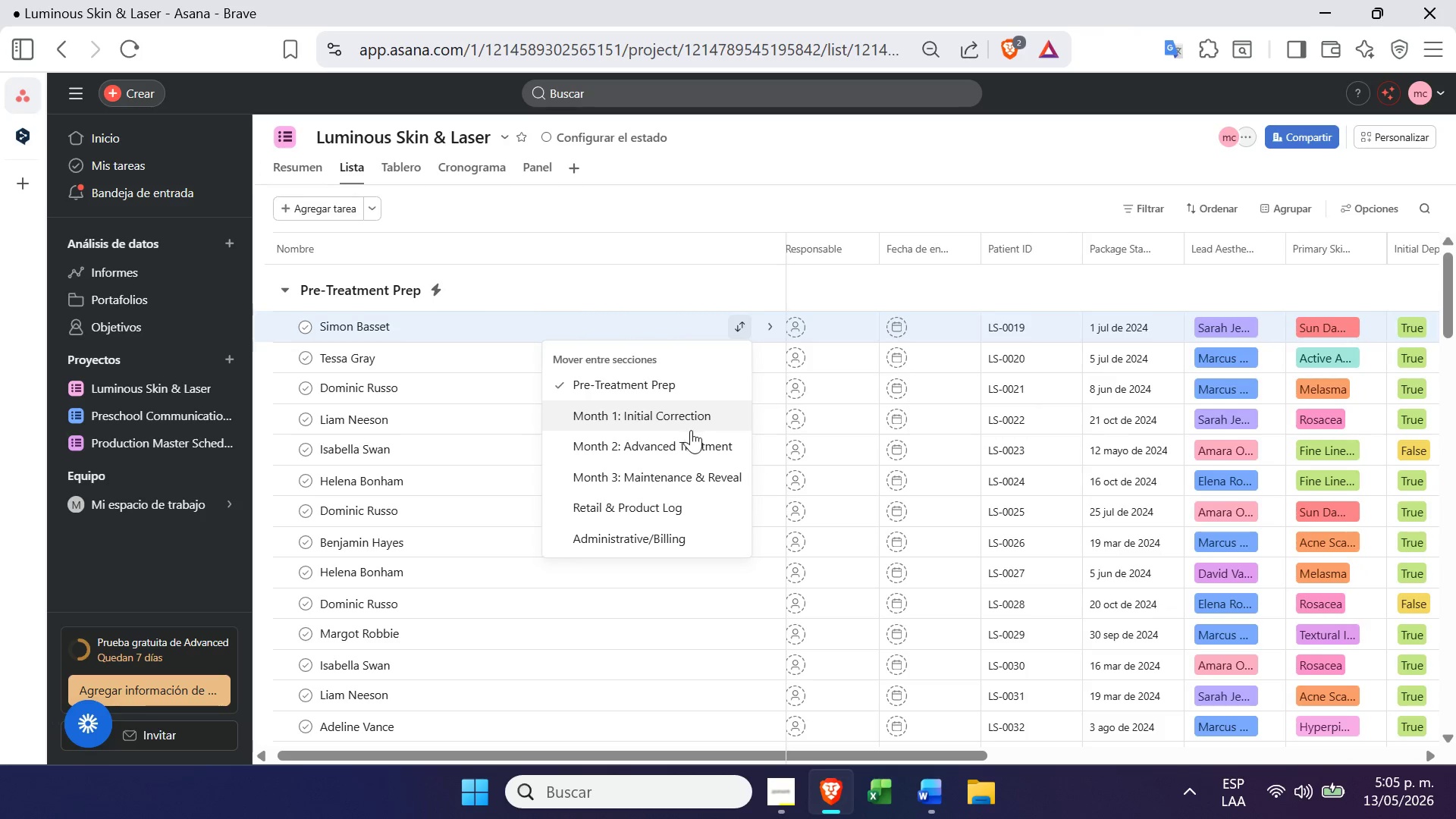 
left_click([688, 431])
 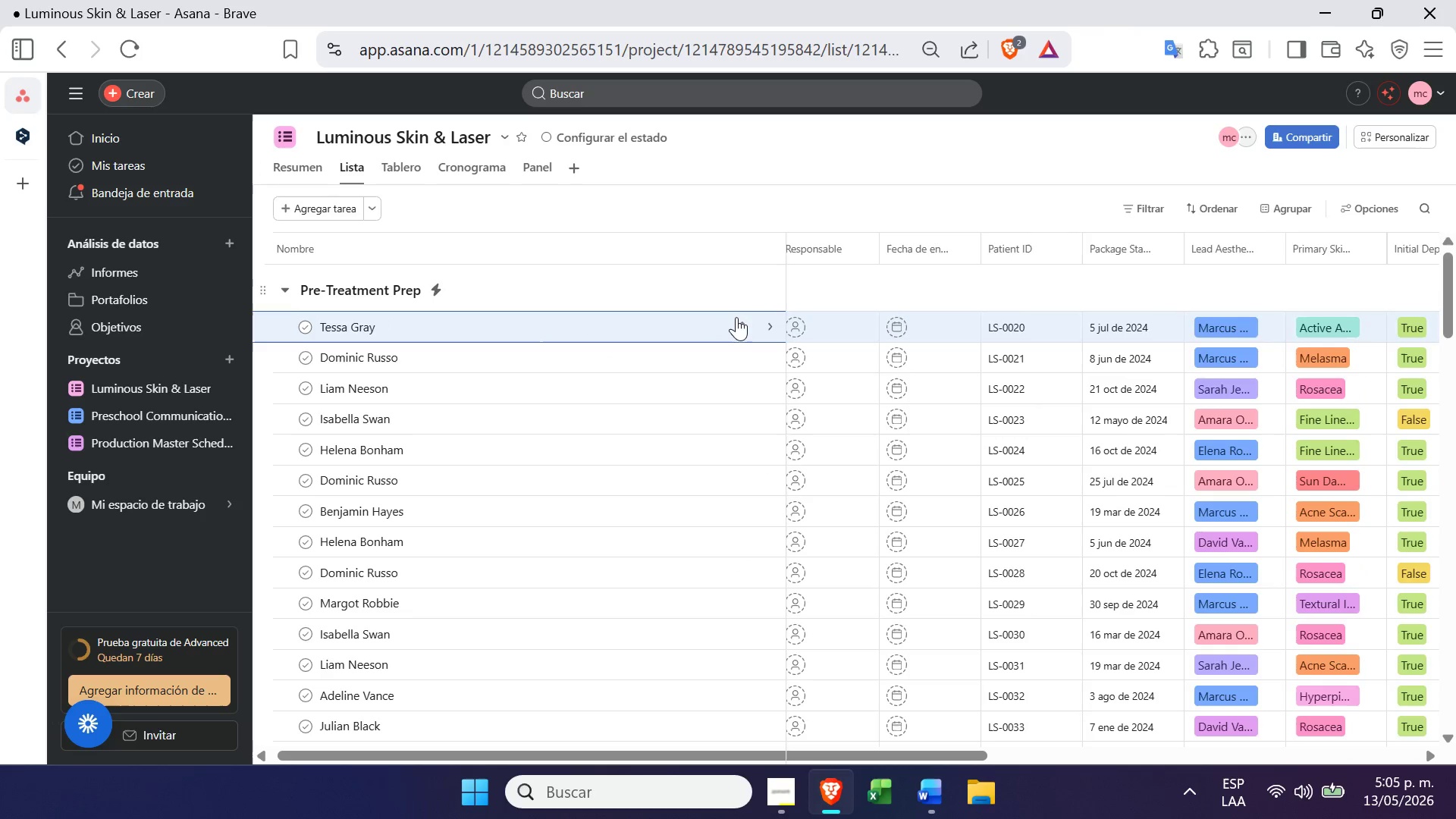 
left_click([737, 325])
 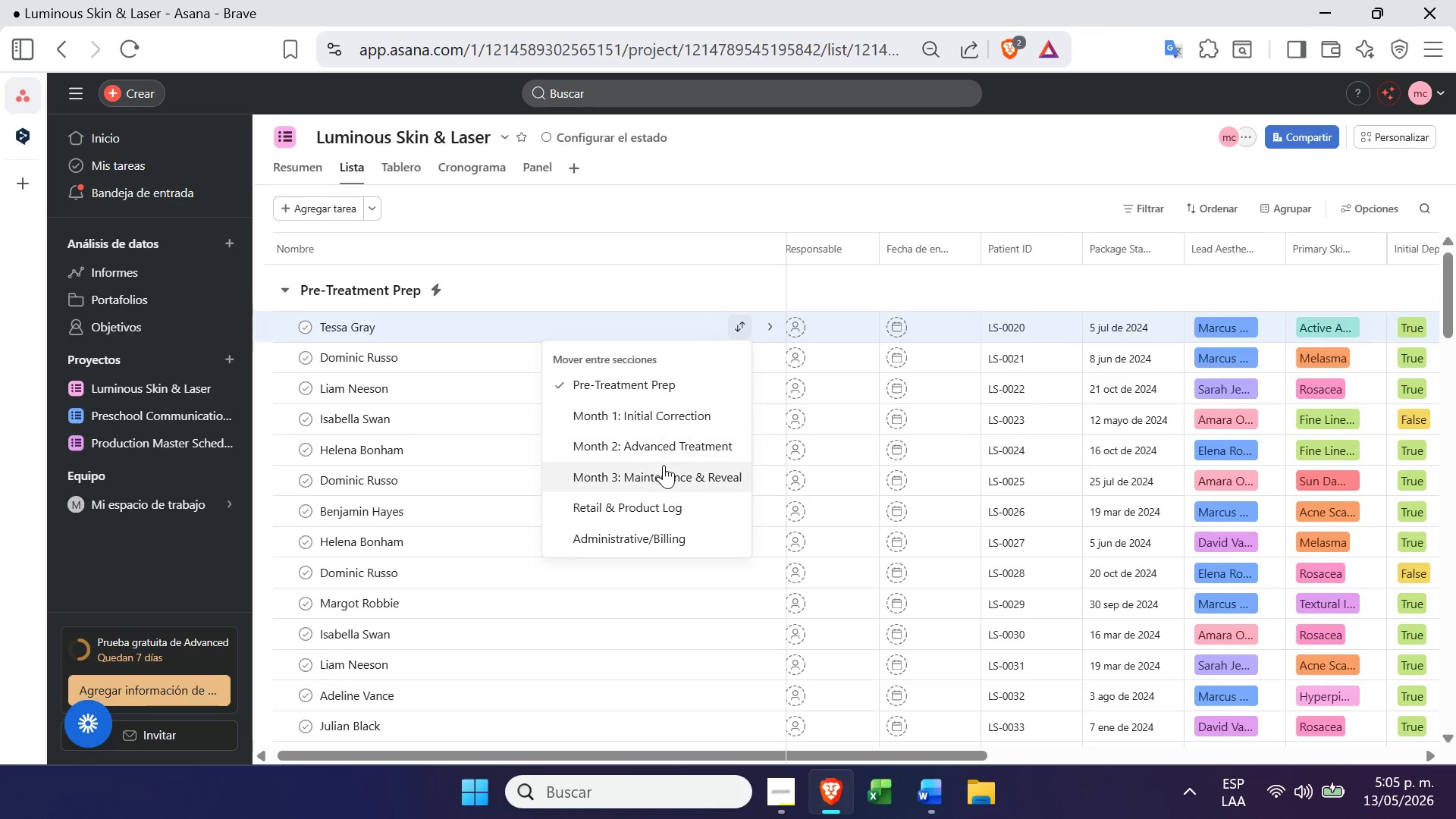 
left_click([664, 465])
 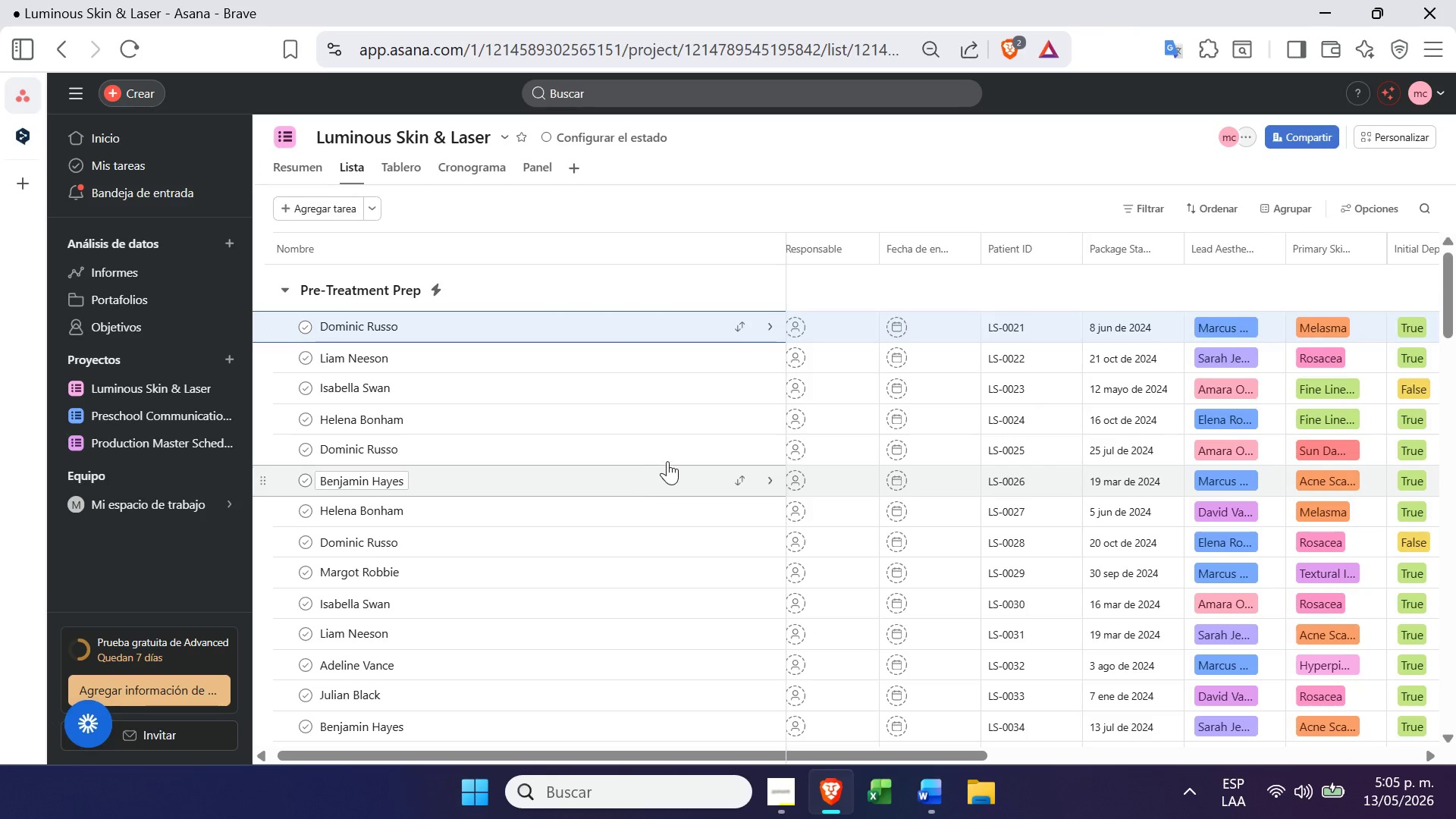 
left_click([741, 328])
 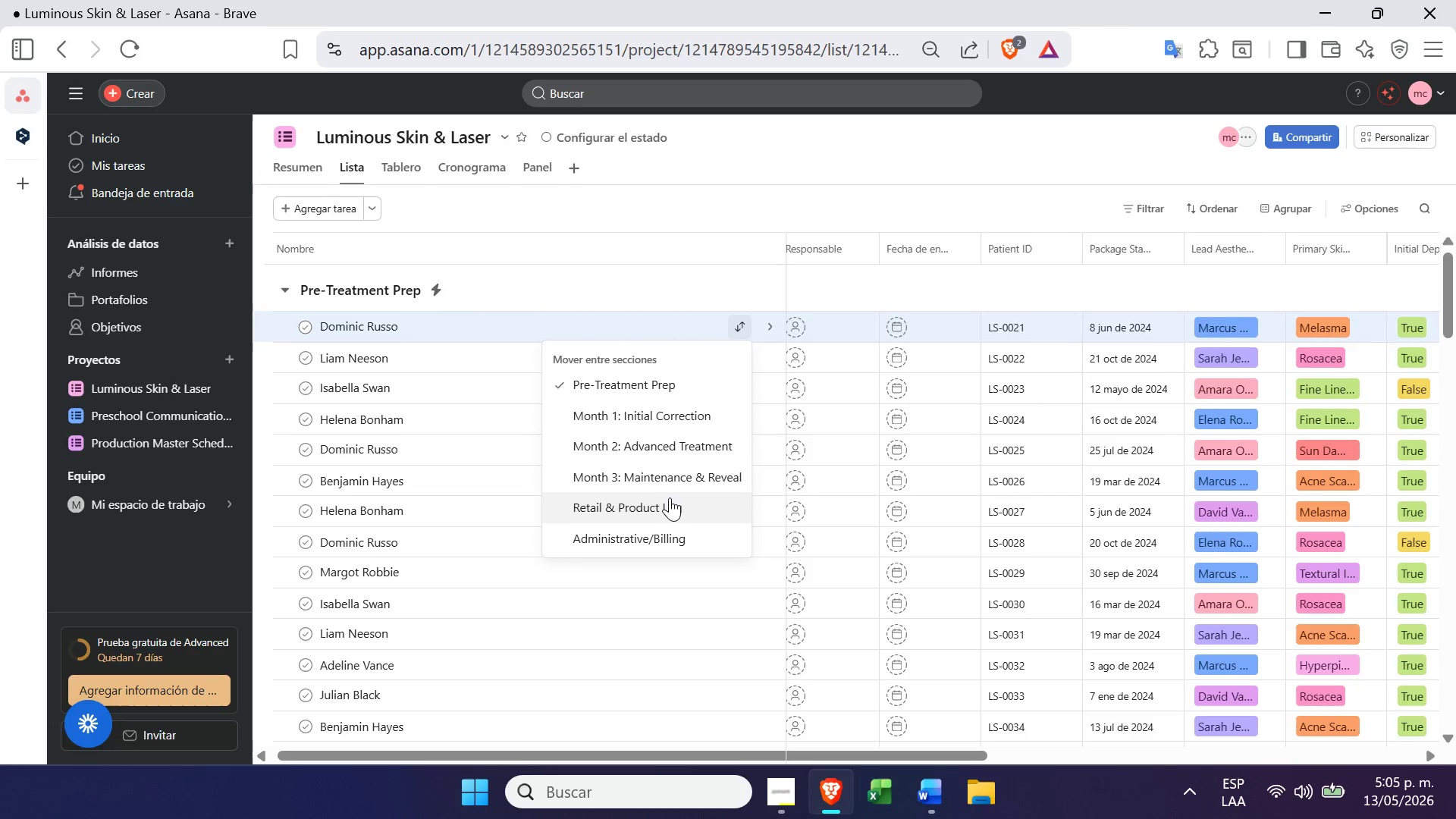 
left_click([675, 482])
 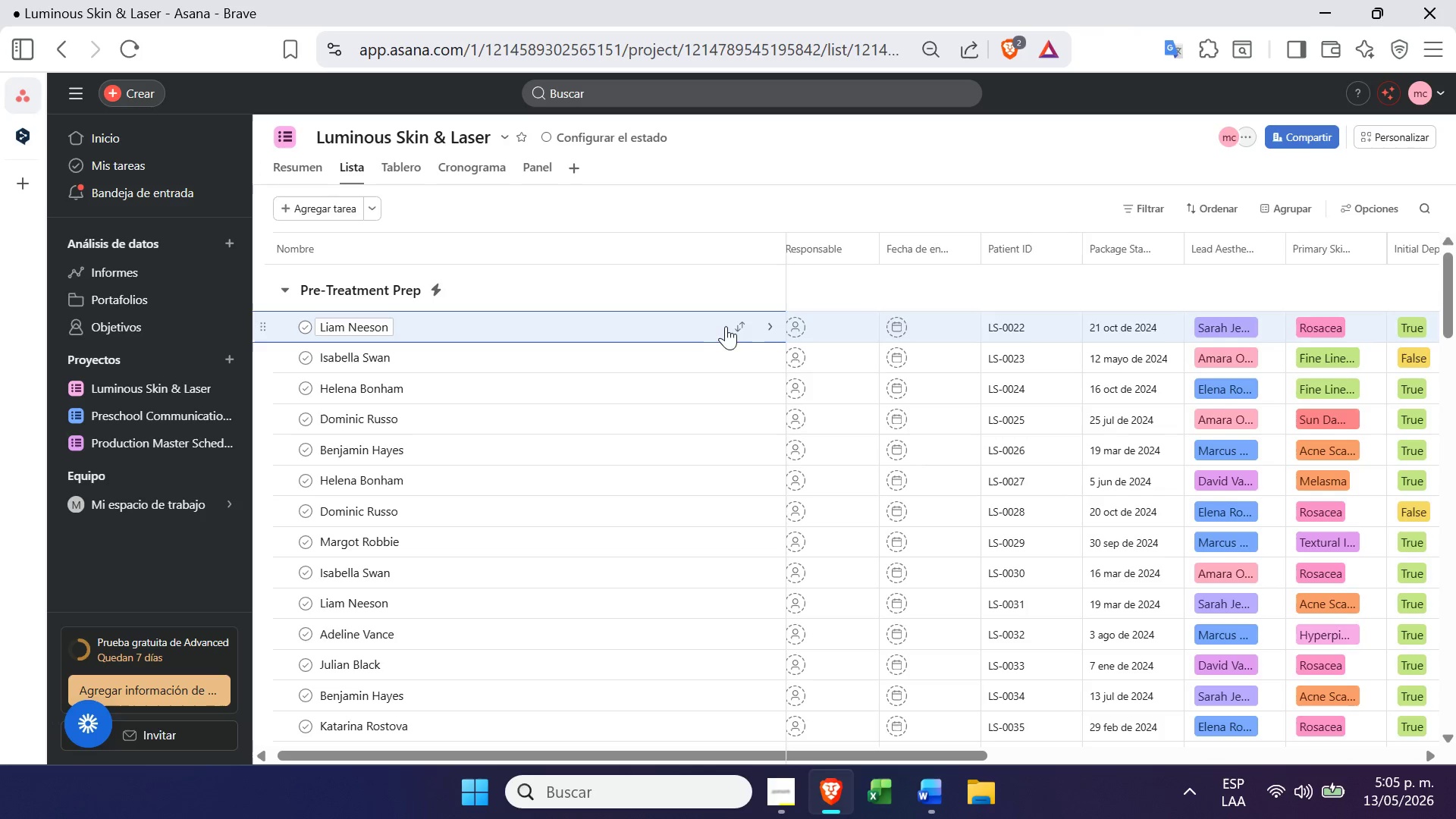 
left_click([737, 322])
 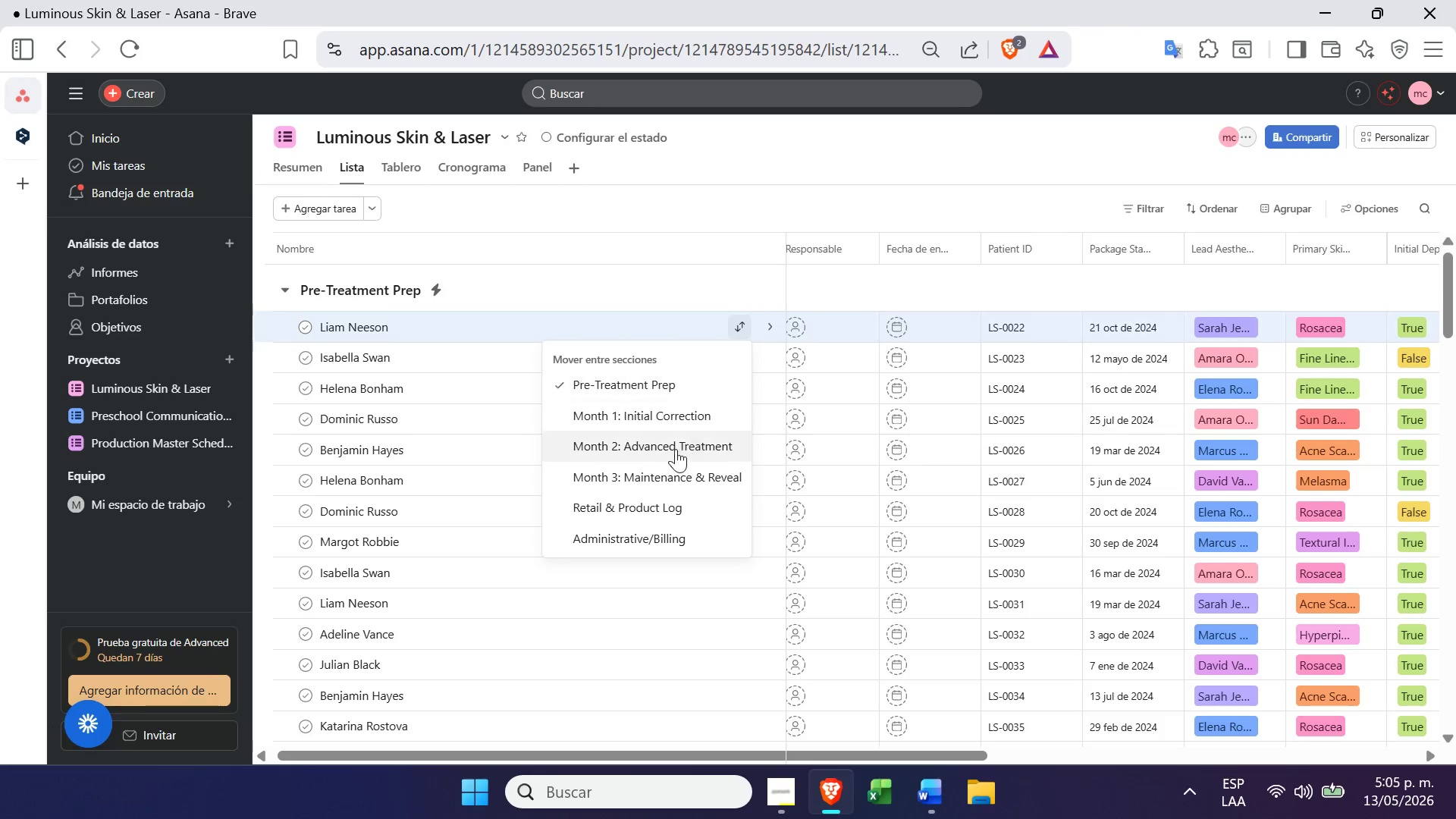 
left_click([674, 450])
 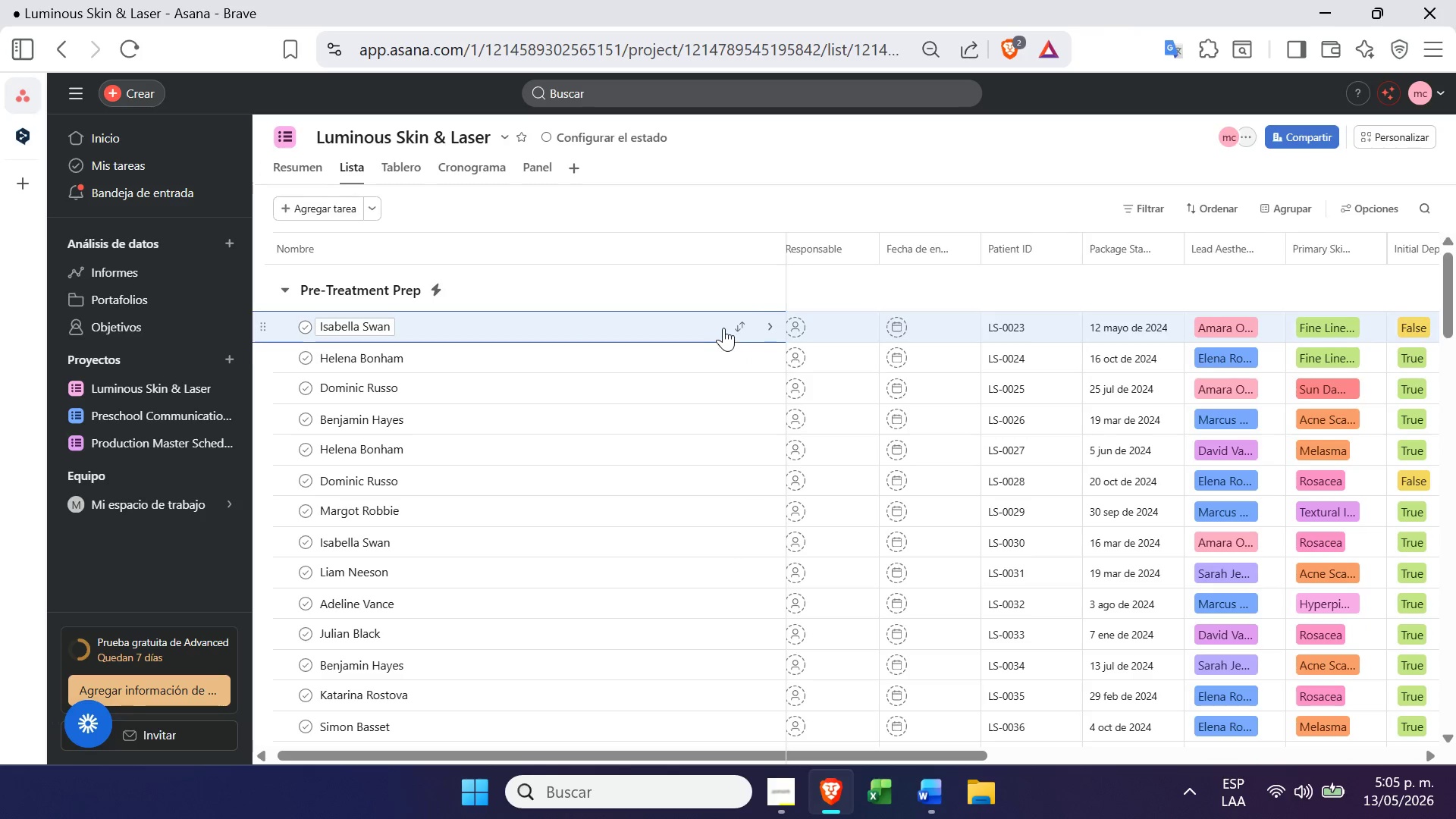 
left_click([742, 322])
 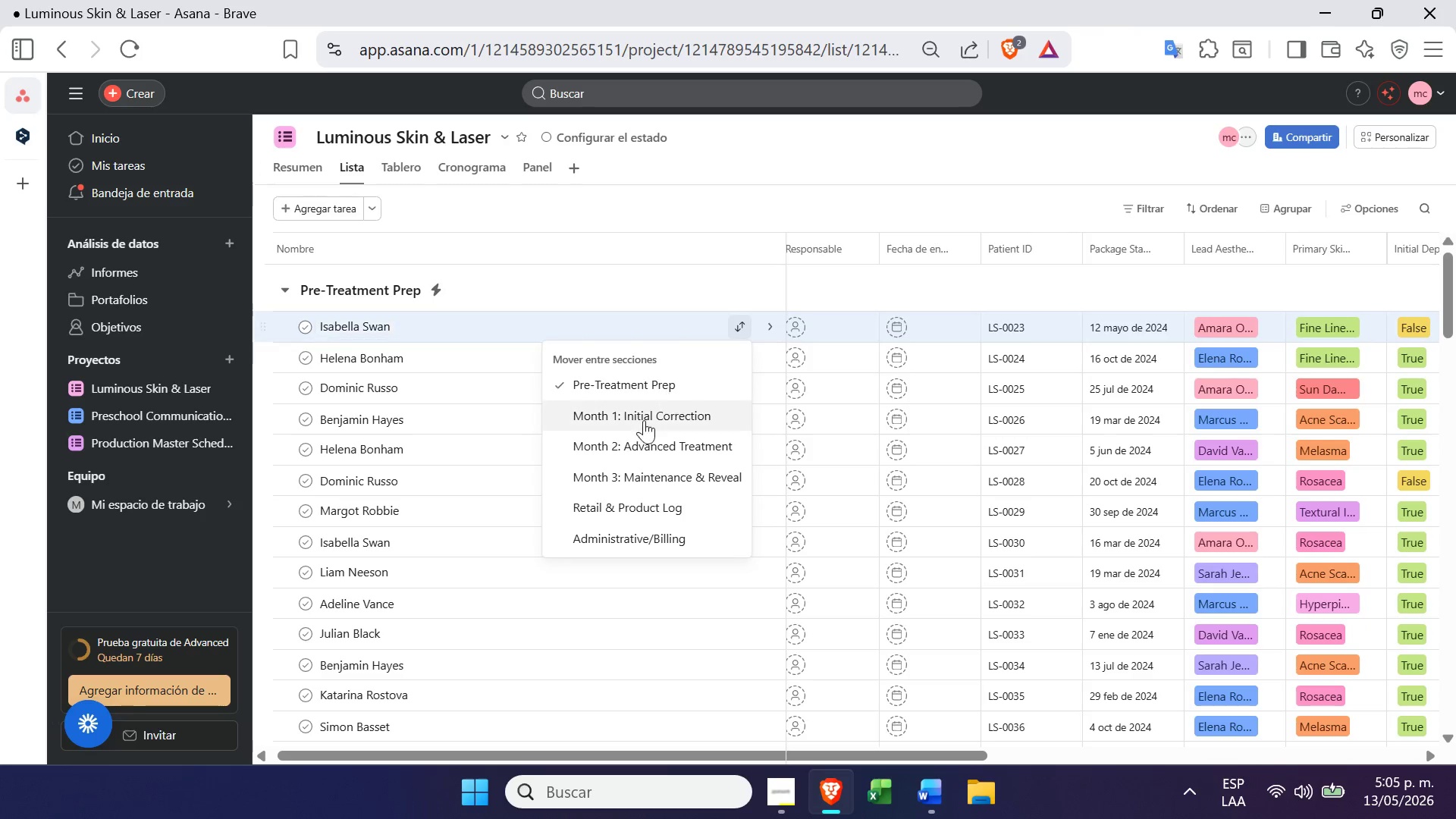 
left_click([632, 442])
 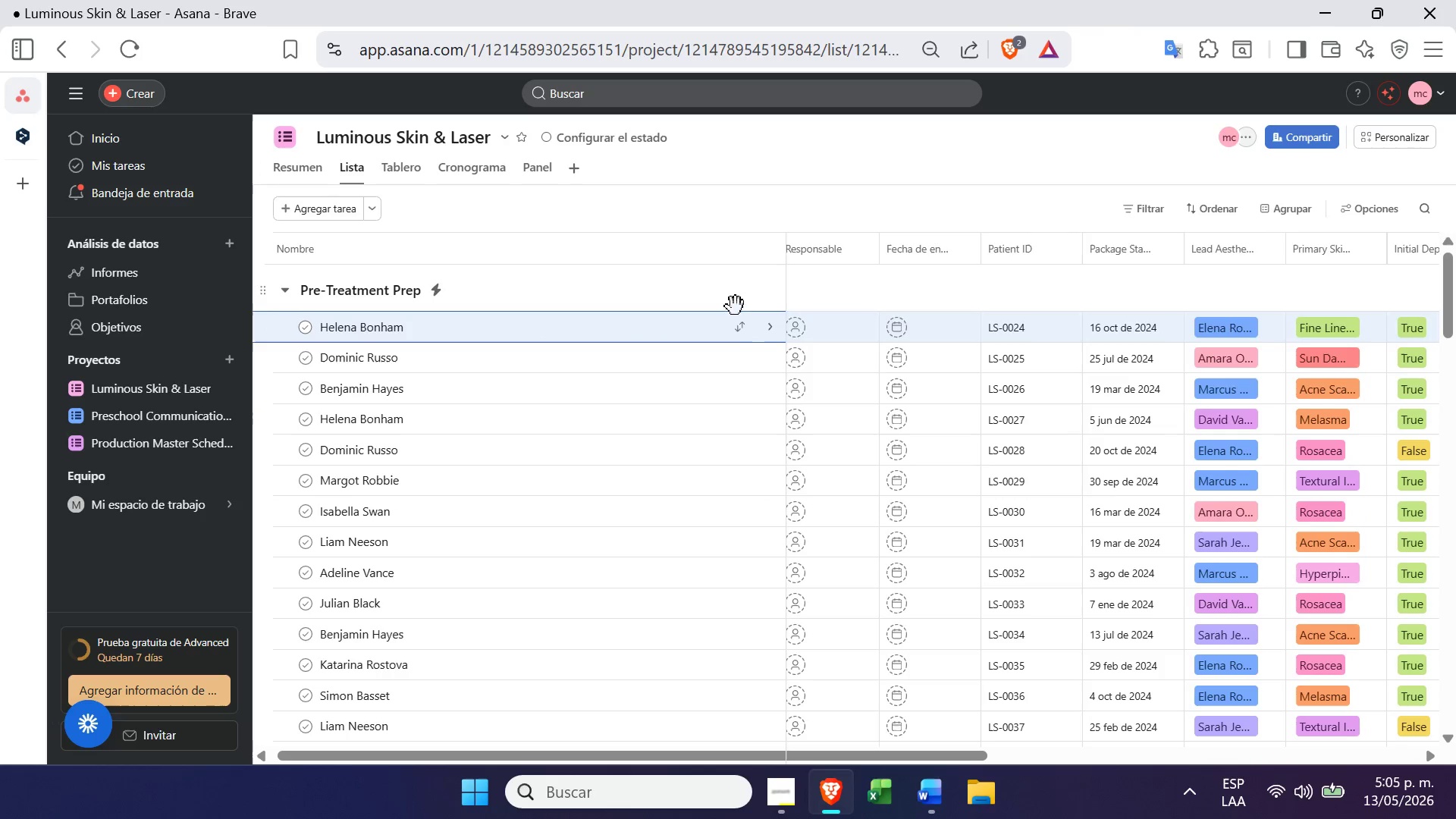 
left_click([734, 327])
 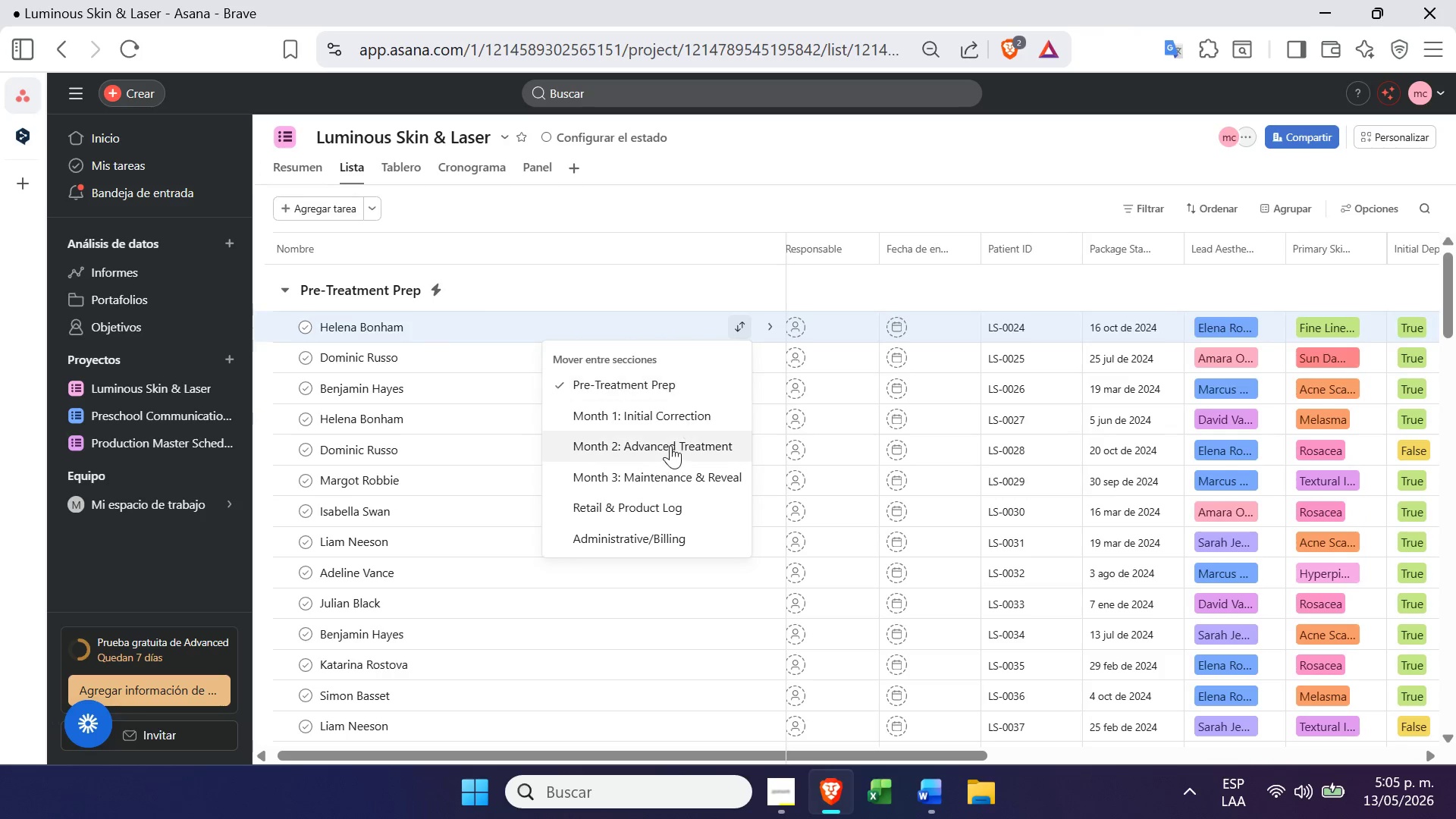 
left_click([673, 443])
 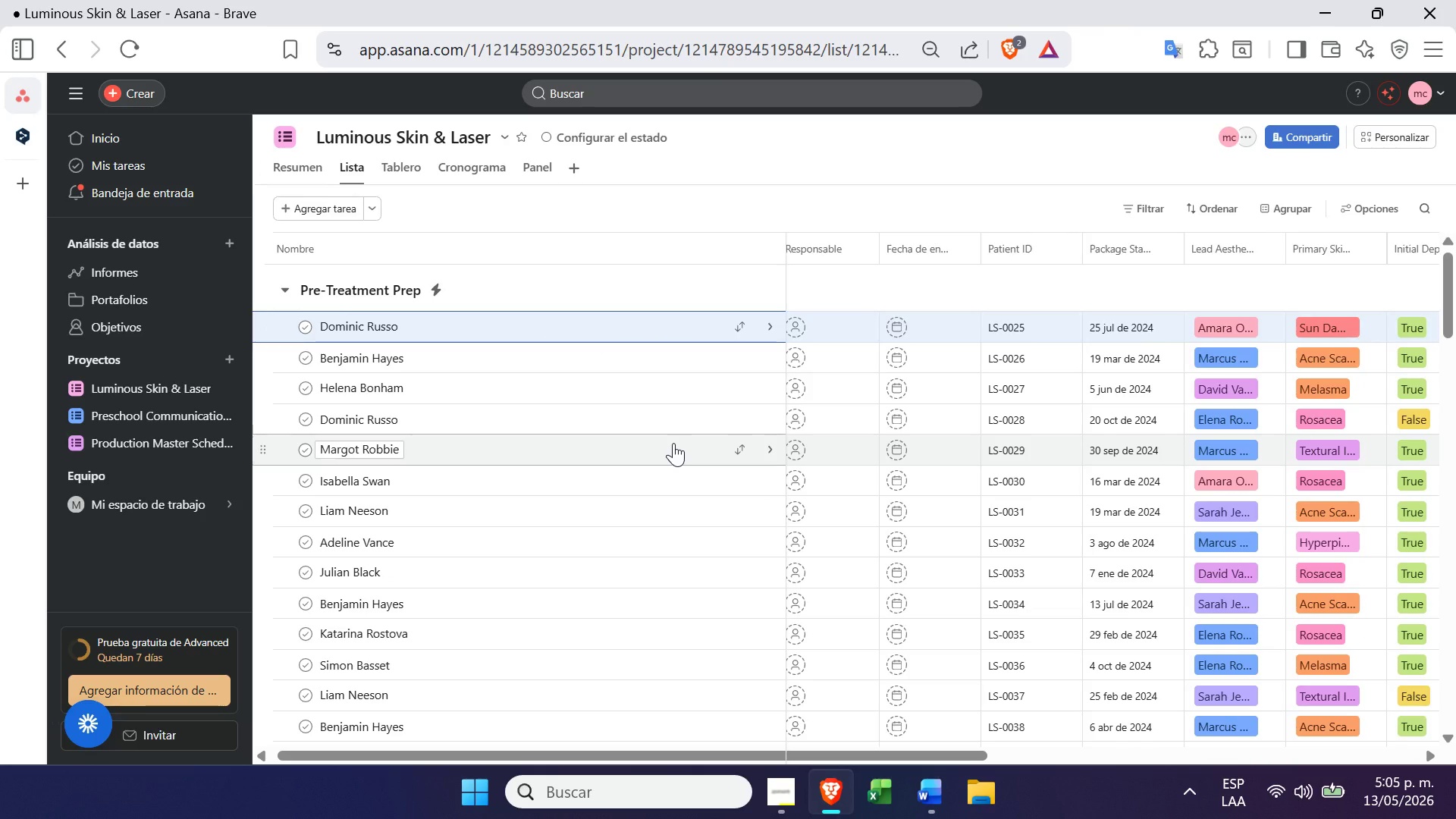 
left_click([733, 330])
 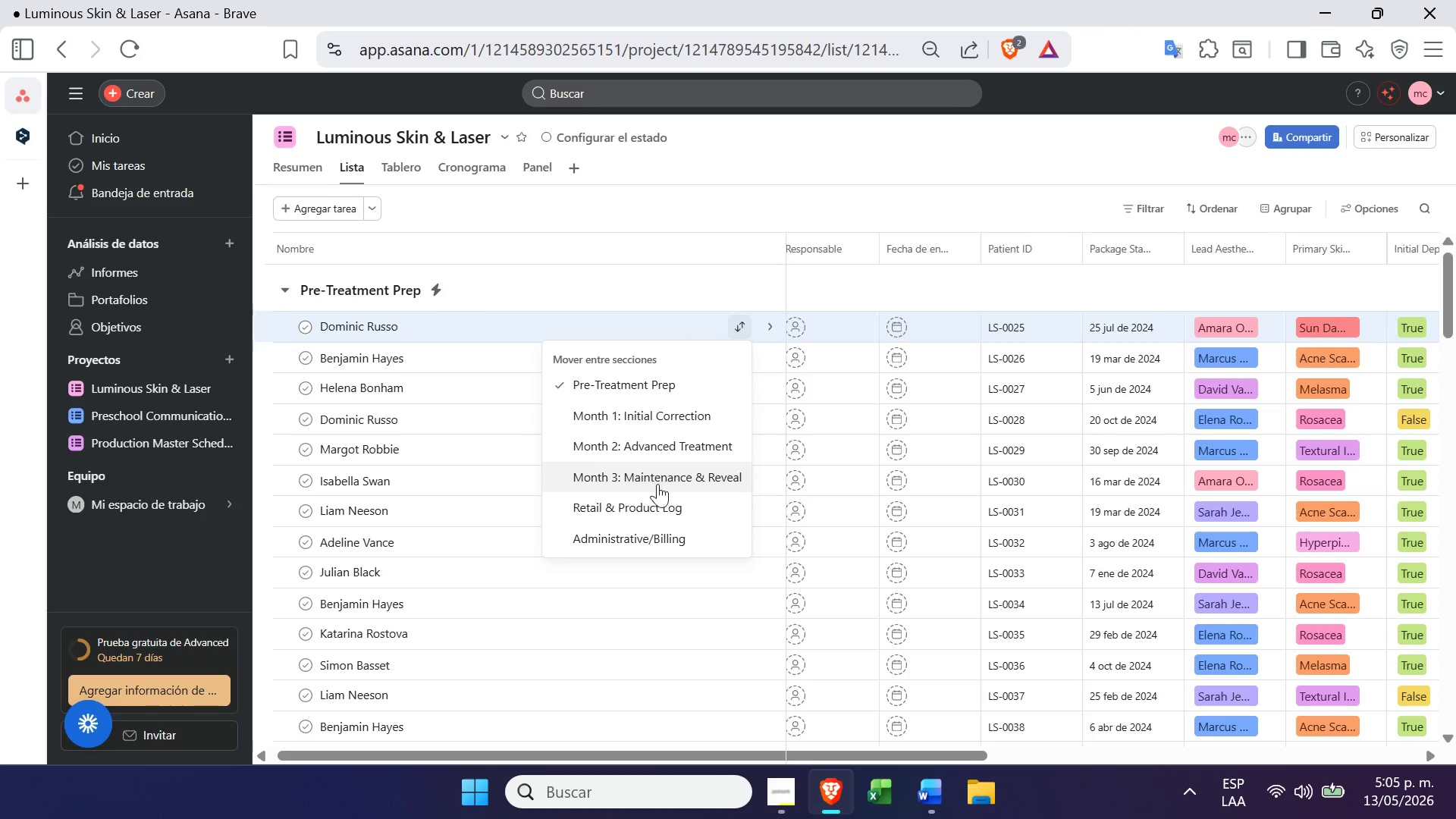 
left_click([651, 504])
 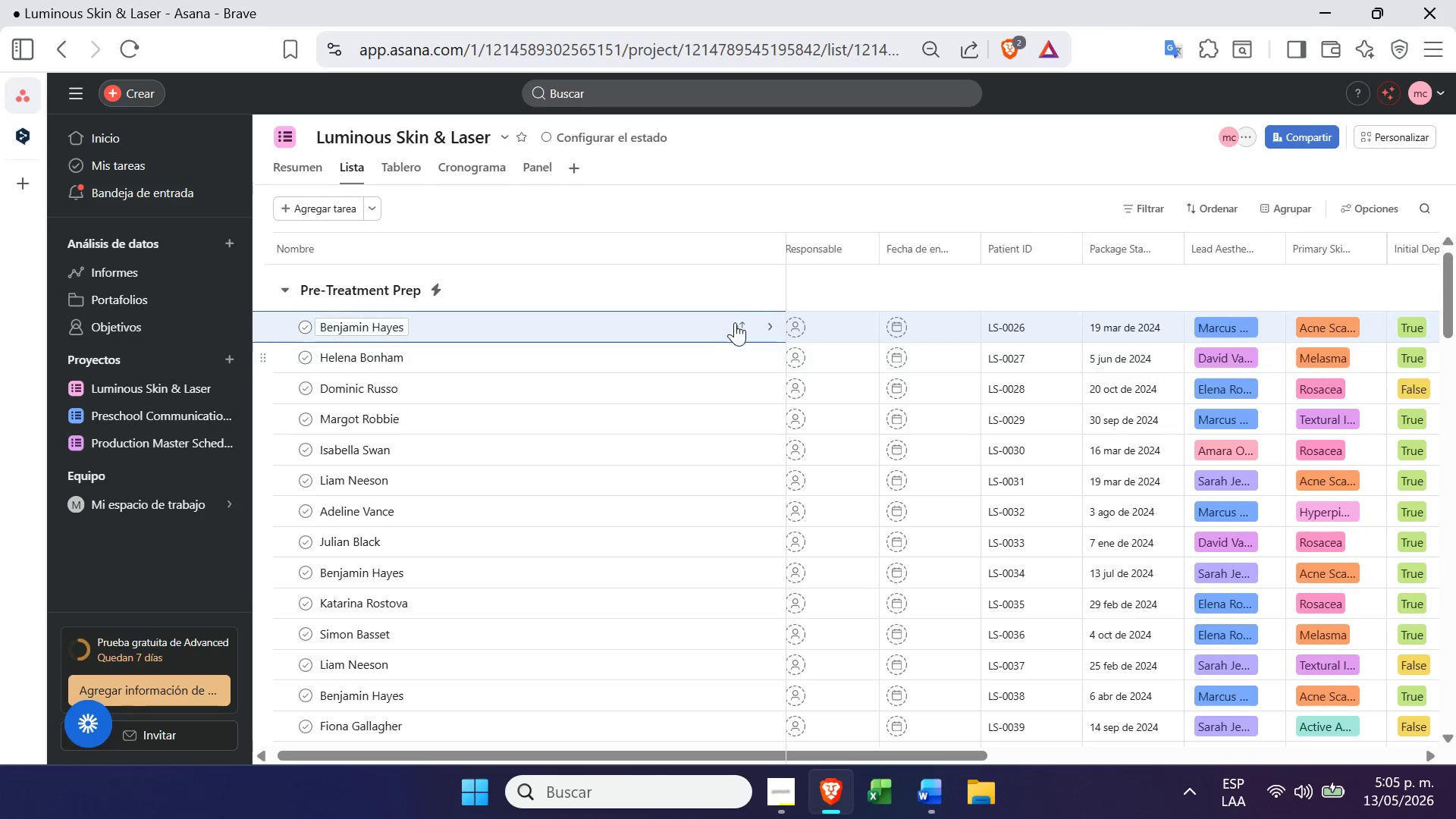 
left_click([739, 322])
 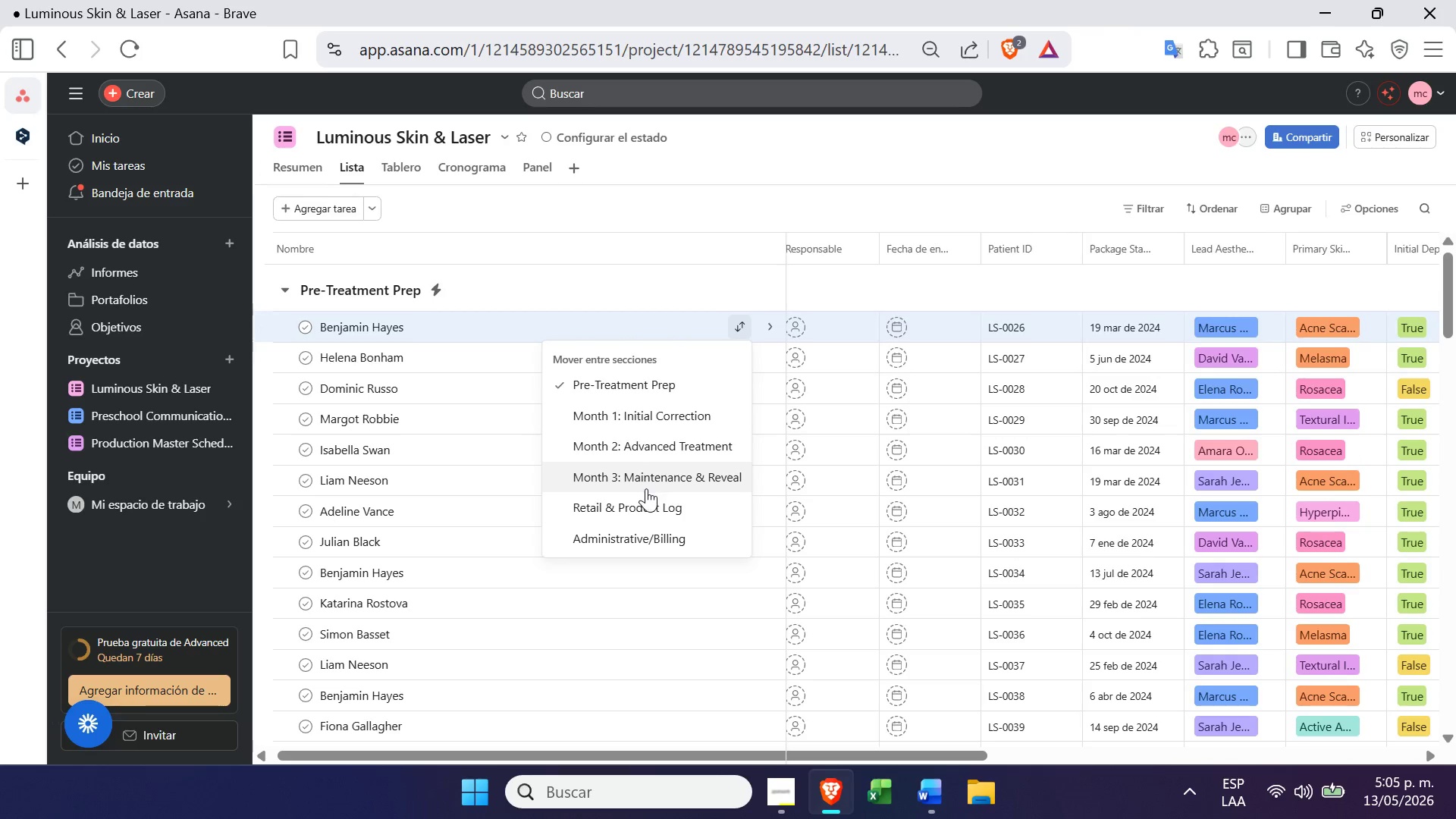 
left_click([640, 506])
 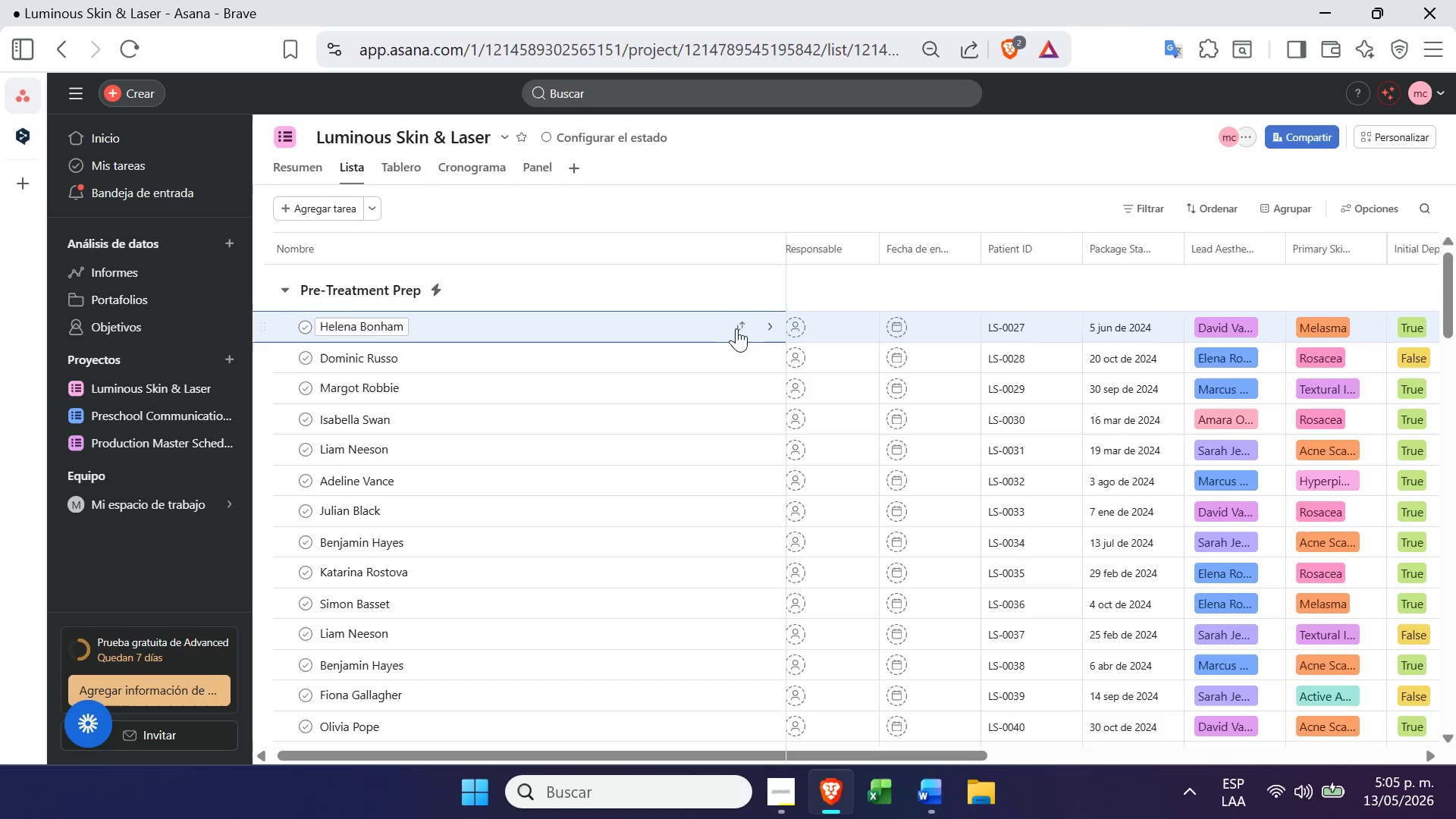 
left_click([739, 322])
 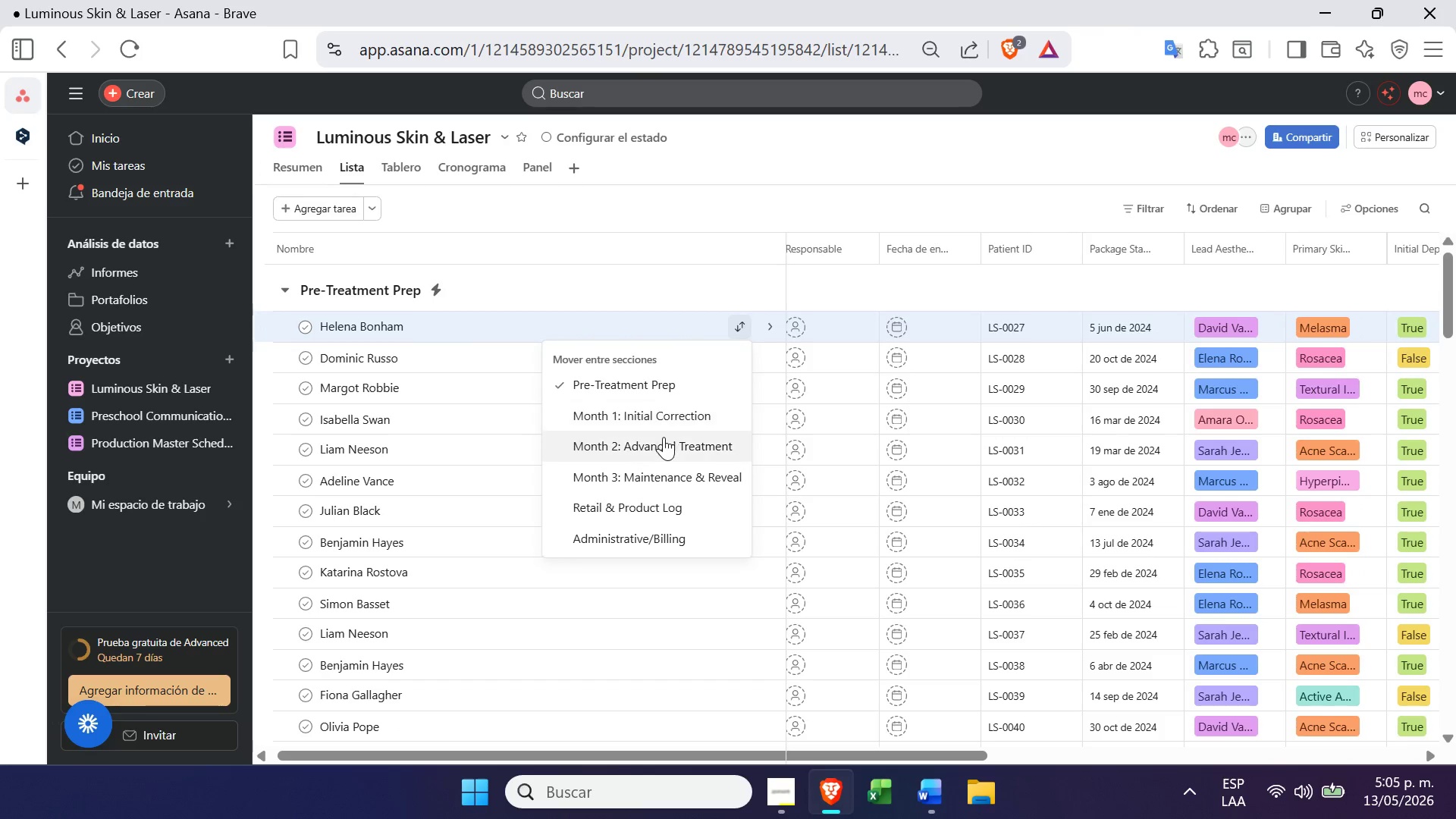 
left_click([661, 441])
 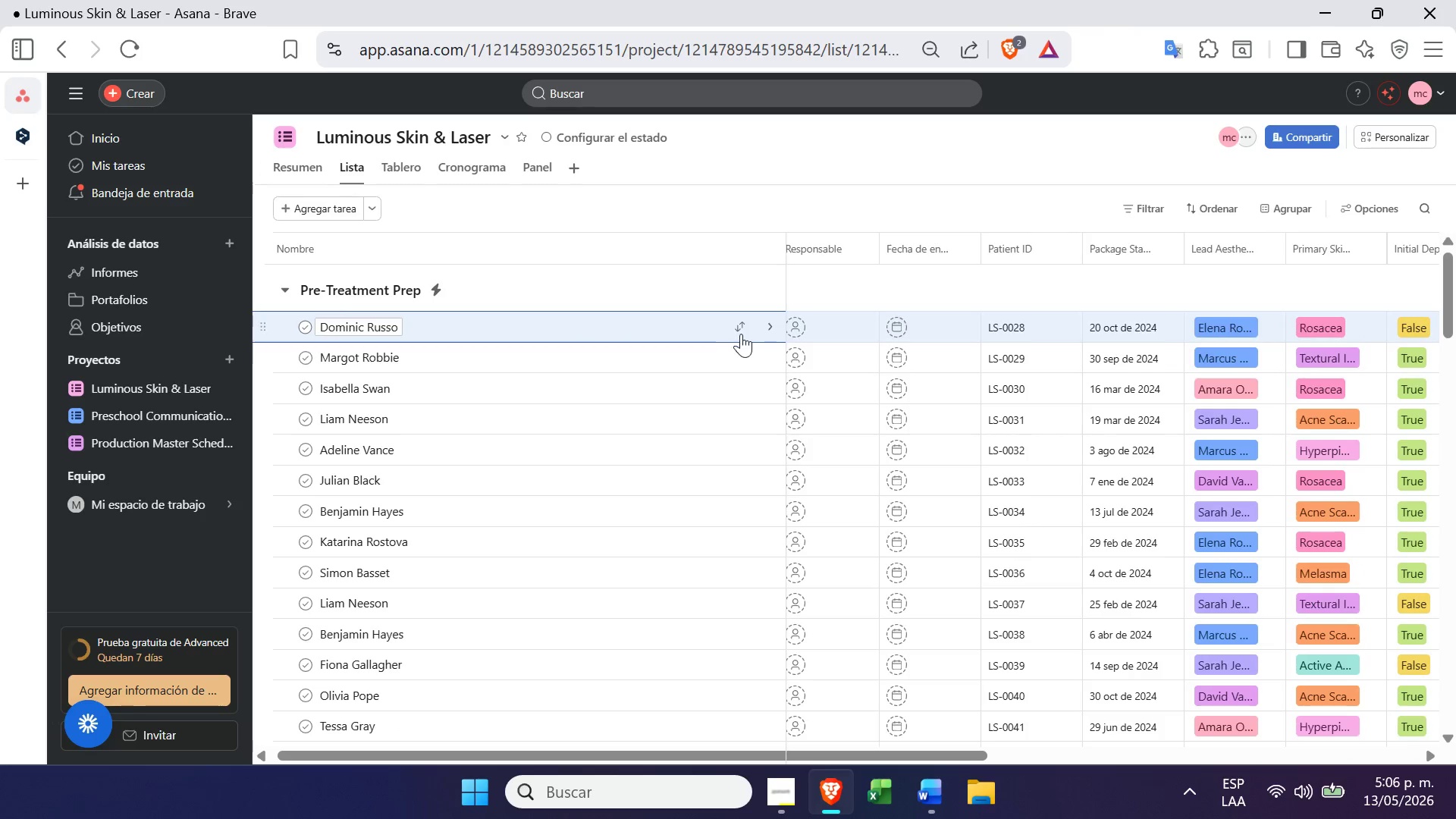 
left_click([741, 325])
 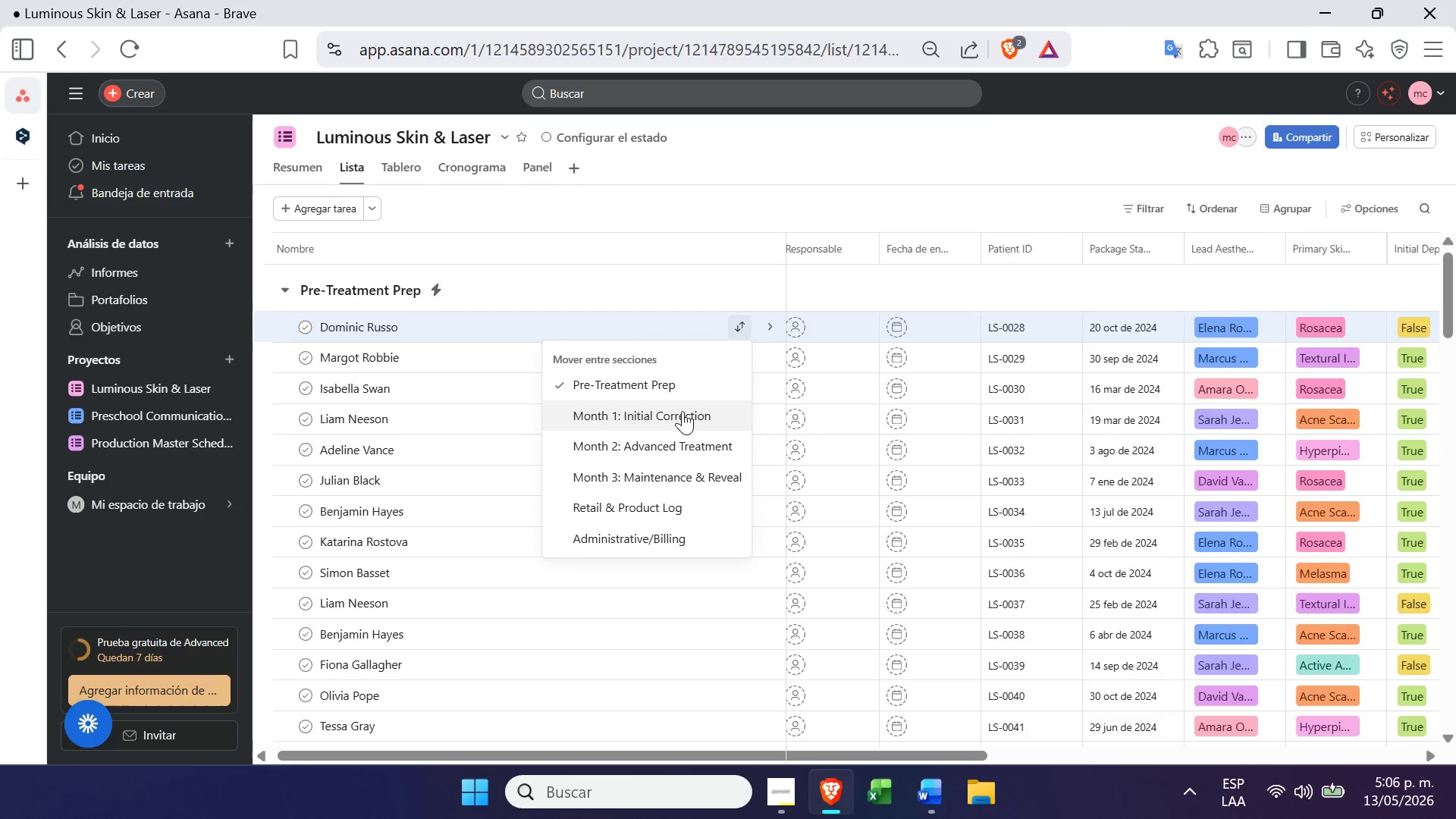 
left_click([671, 449])
 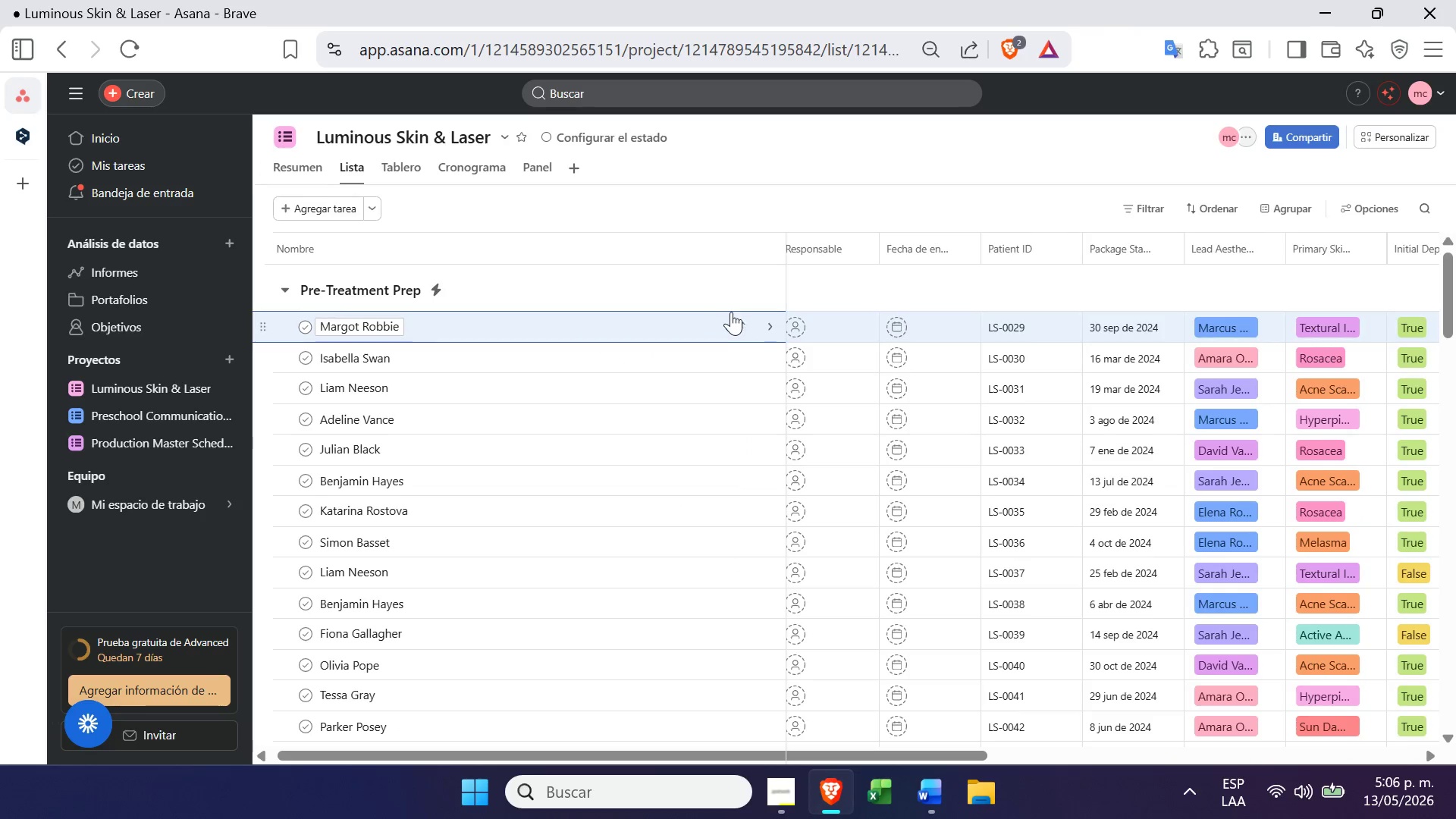 
left_click([737, 331])
 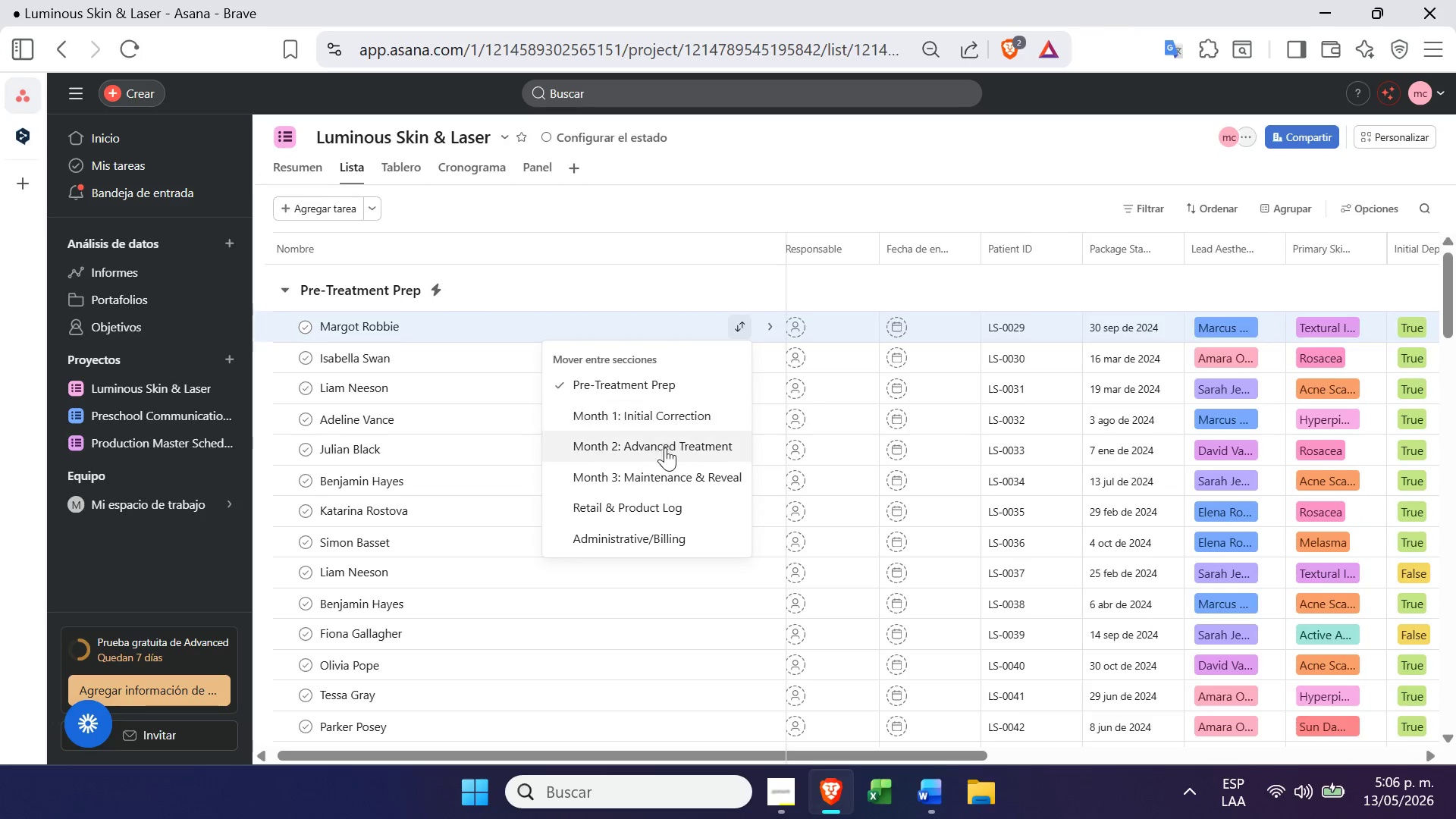 
left_click([664, 447])
 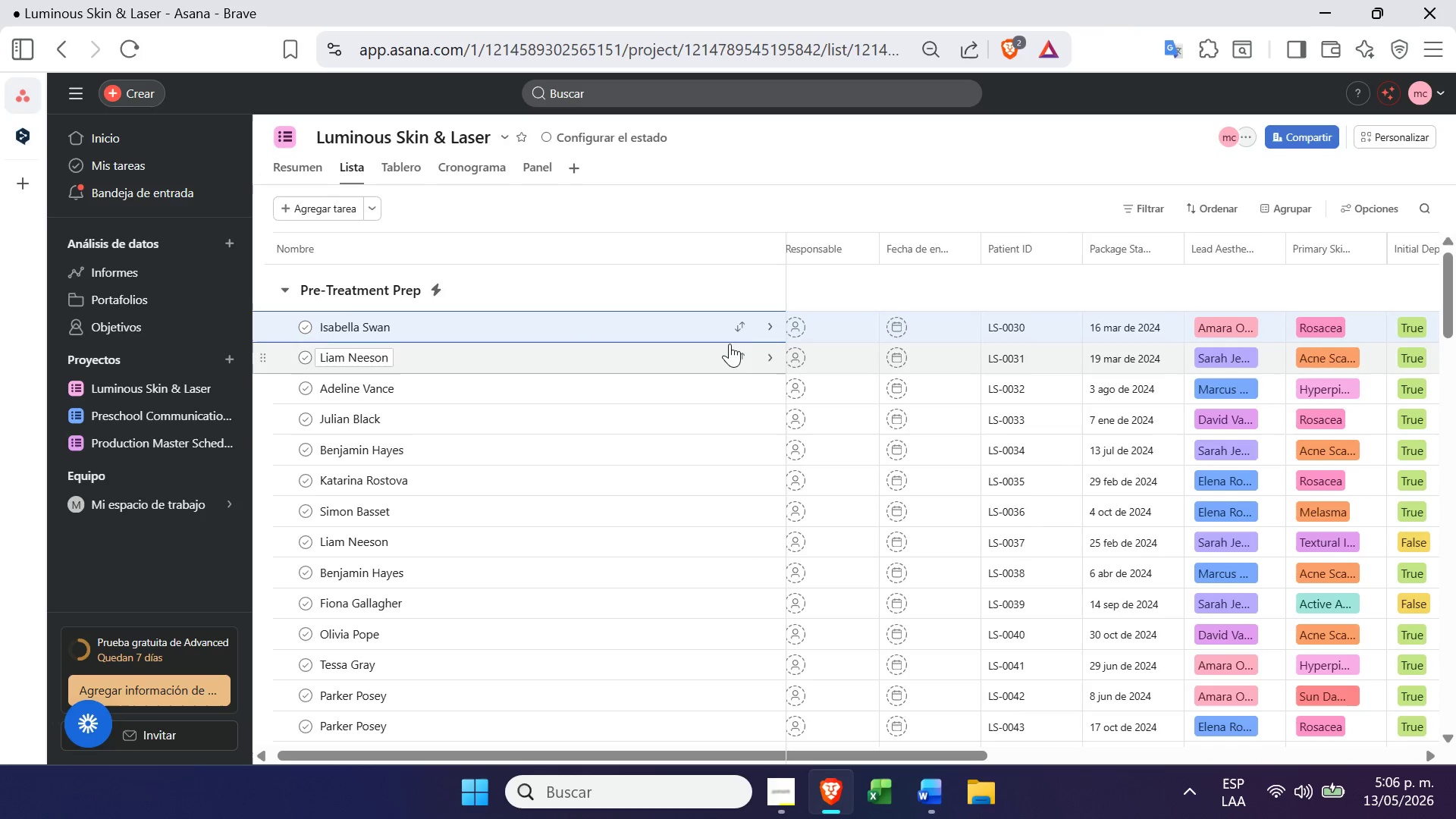 
left_click([736, 325])
 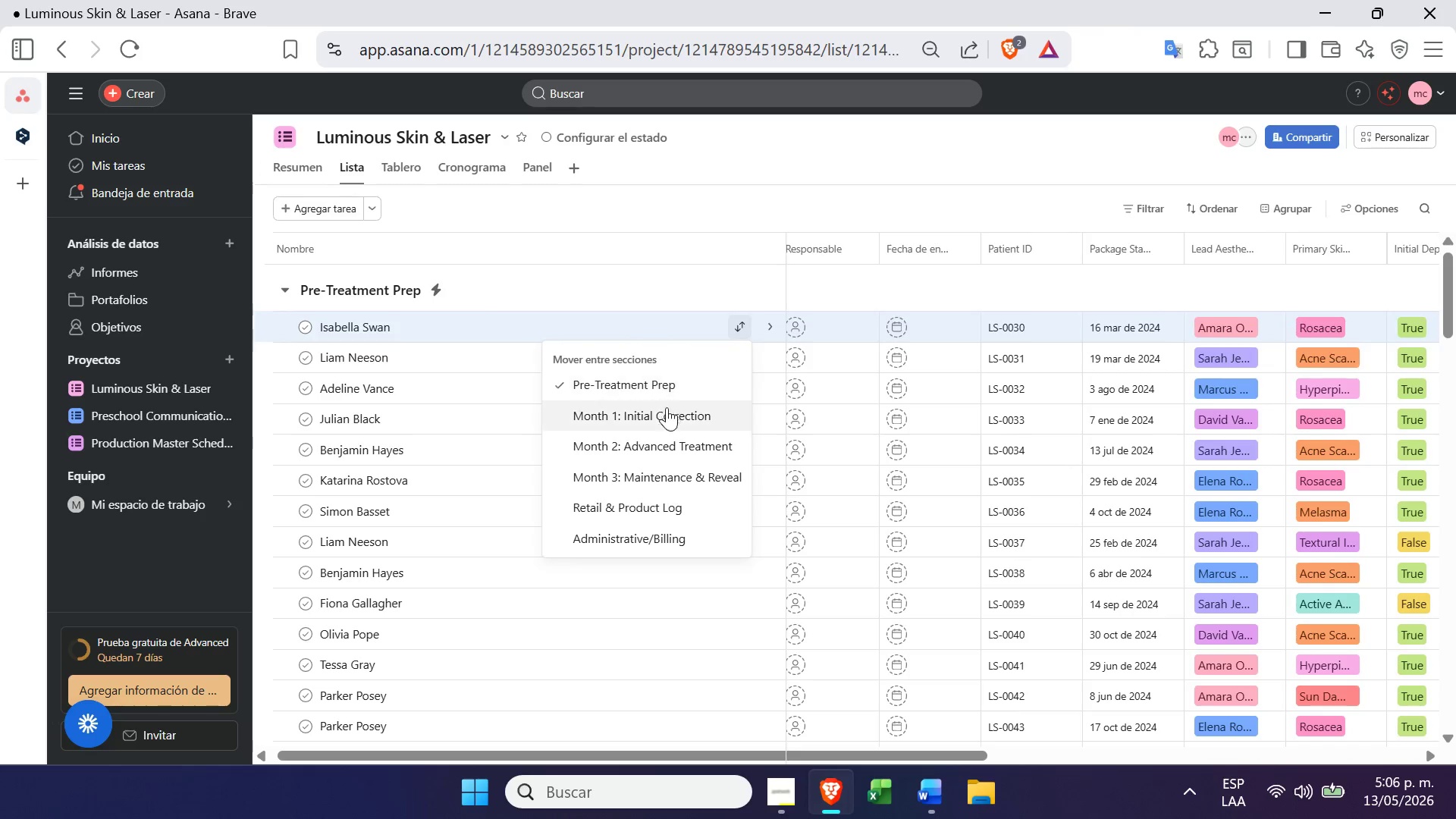 
left_click([661, 419])
 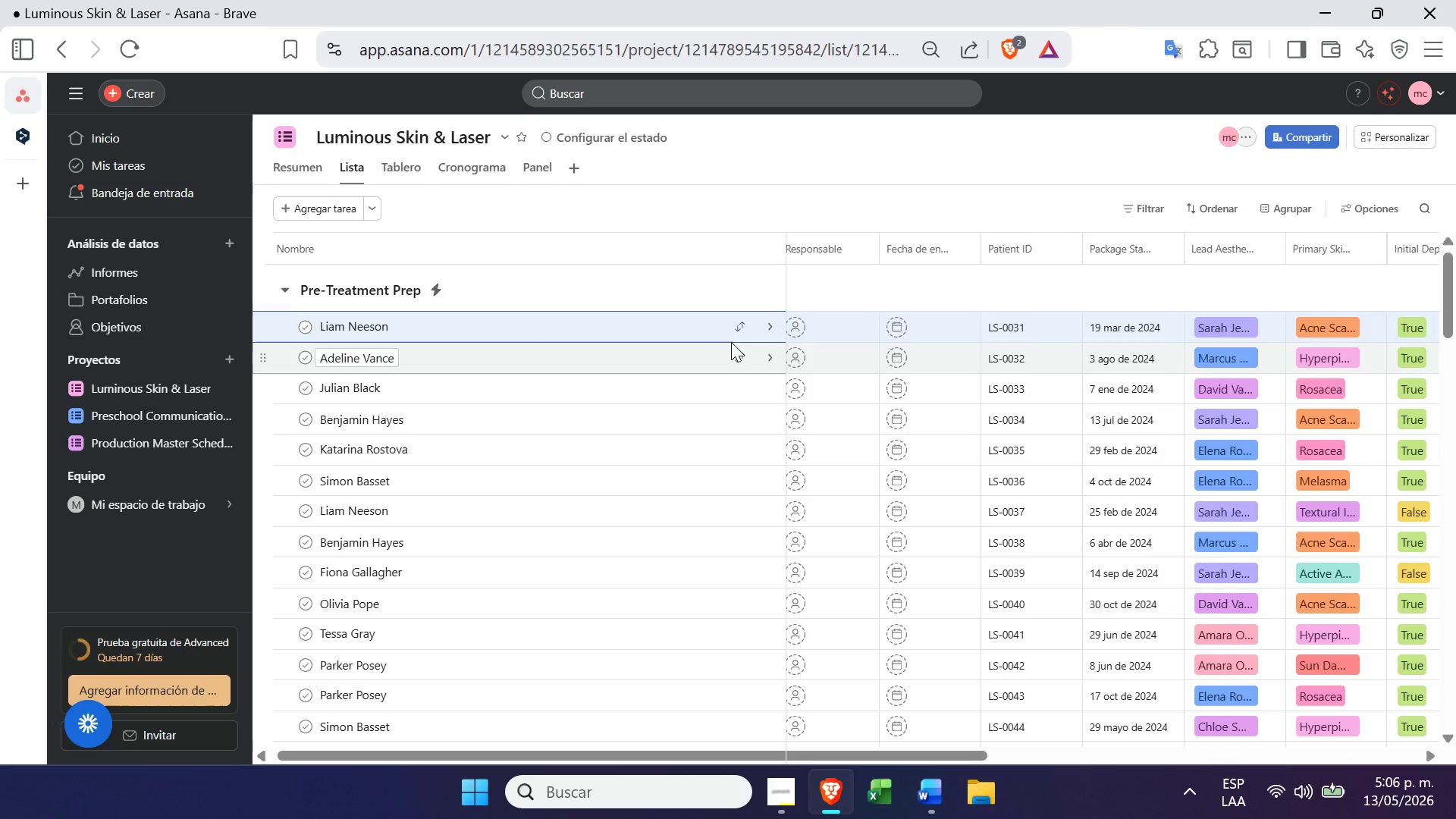 
left_click([746, 322])
 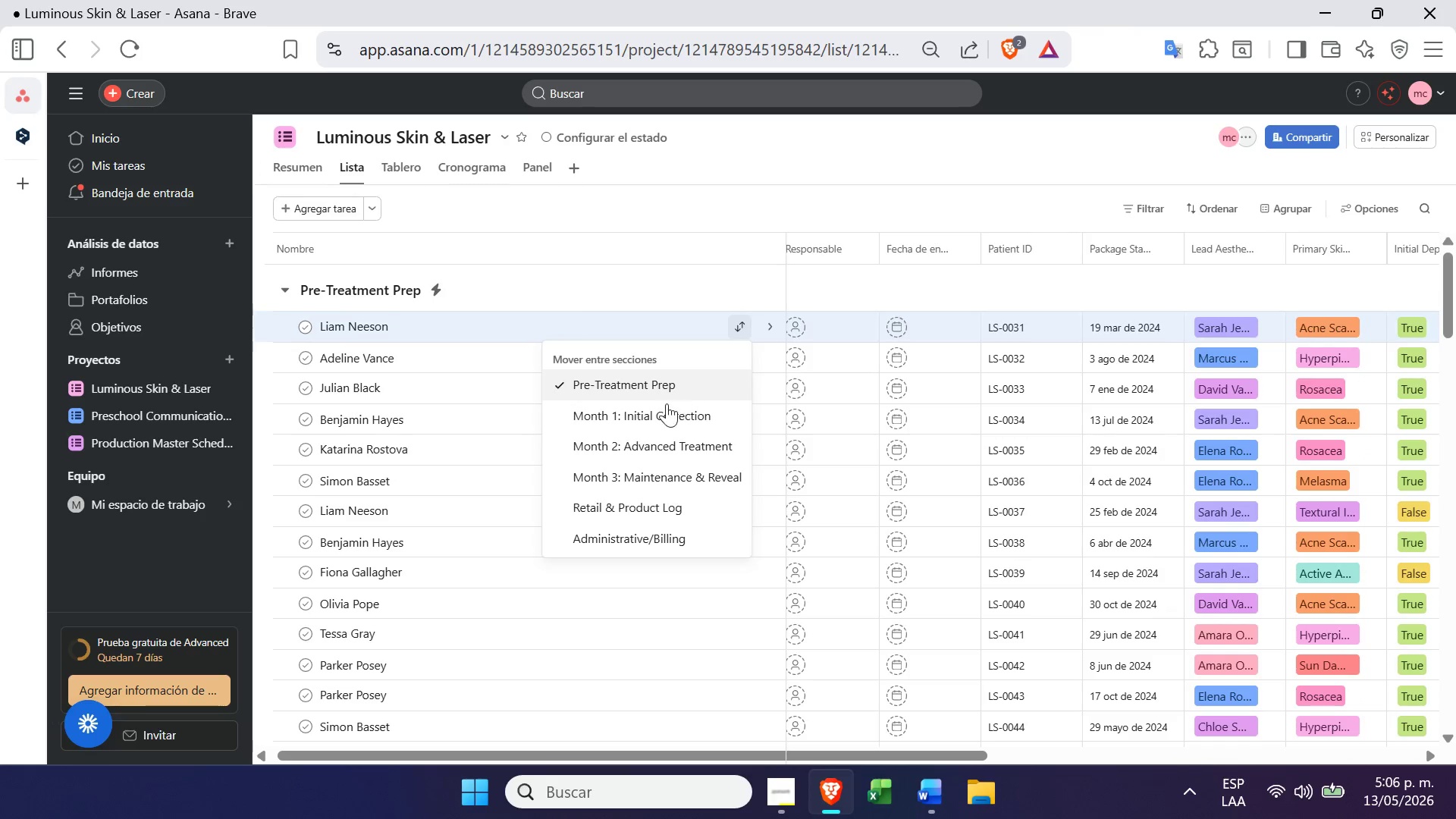 
left_click([663, 406])
 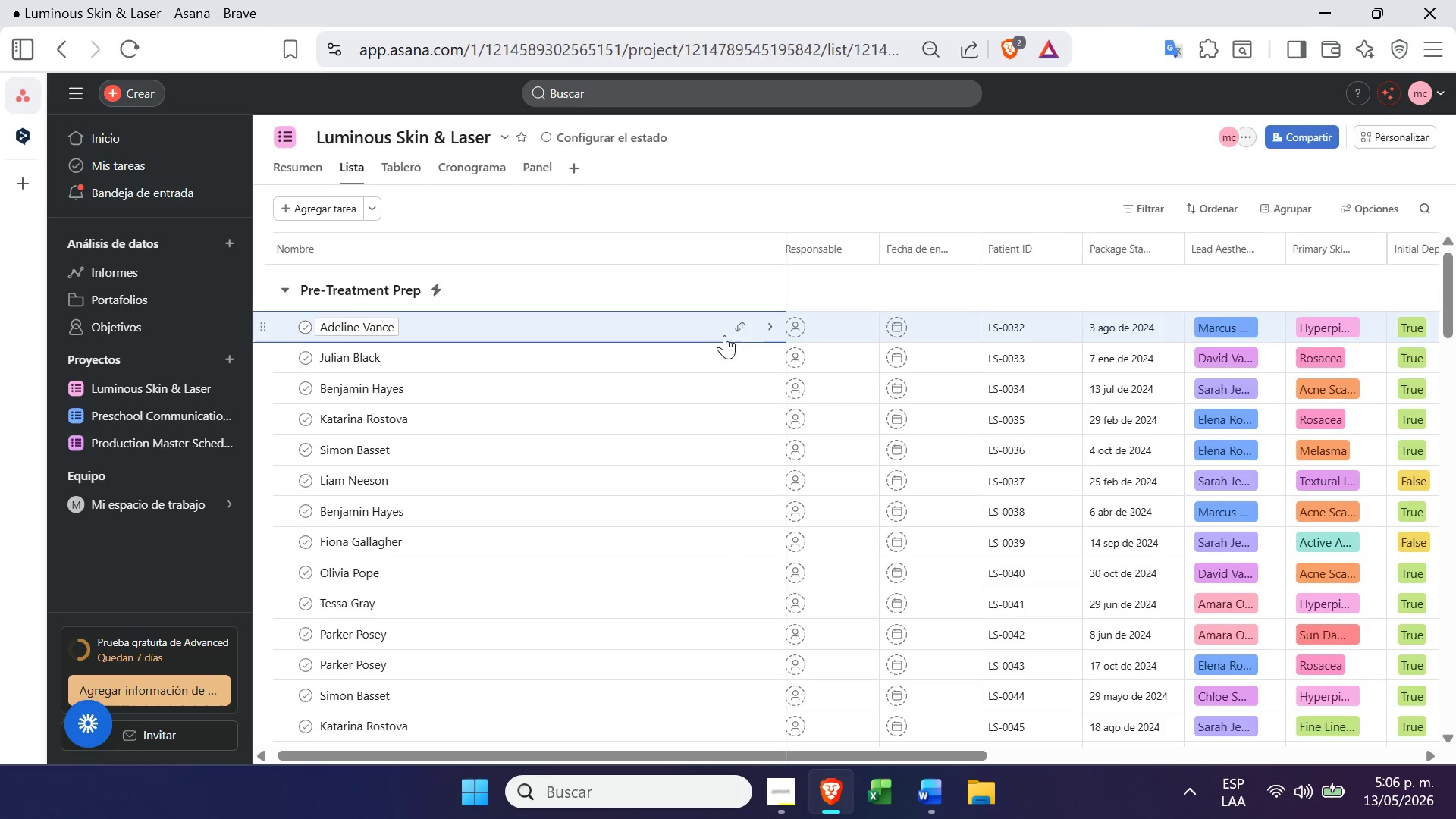 
left_click([737, 327])
 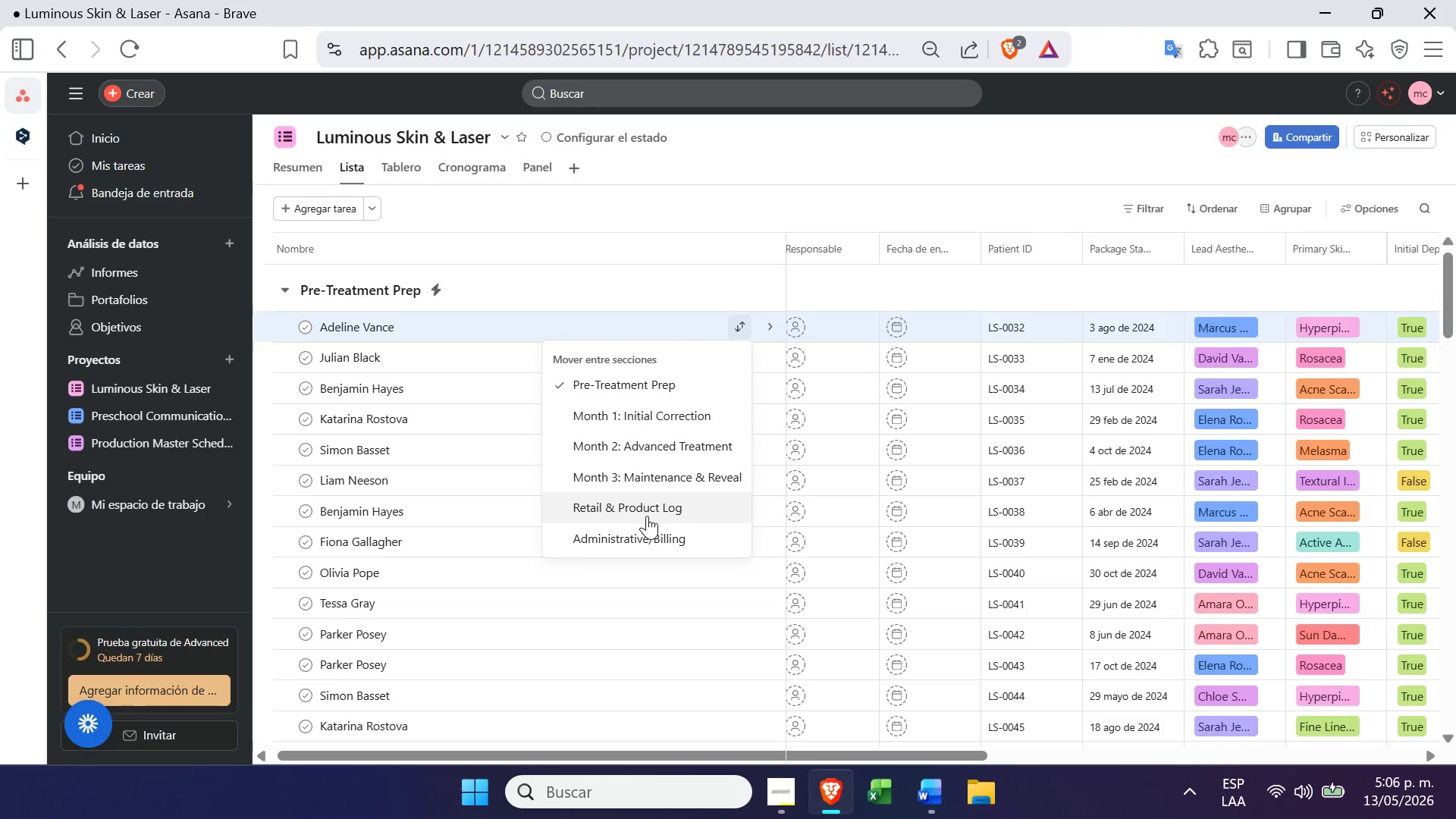 
left_click([642, 529])
 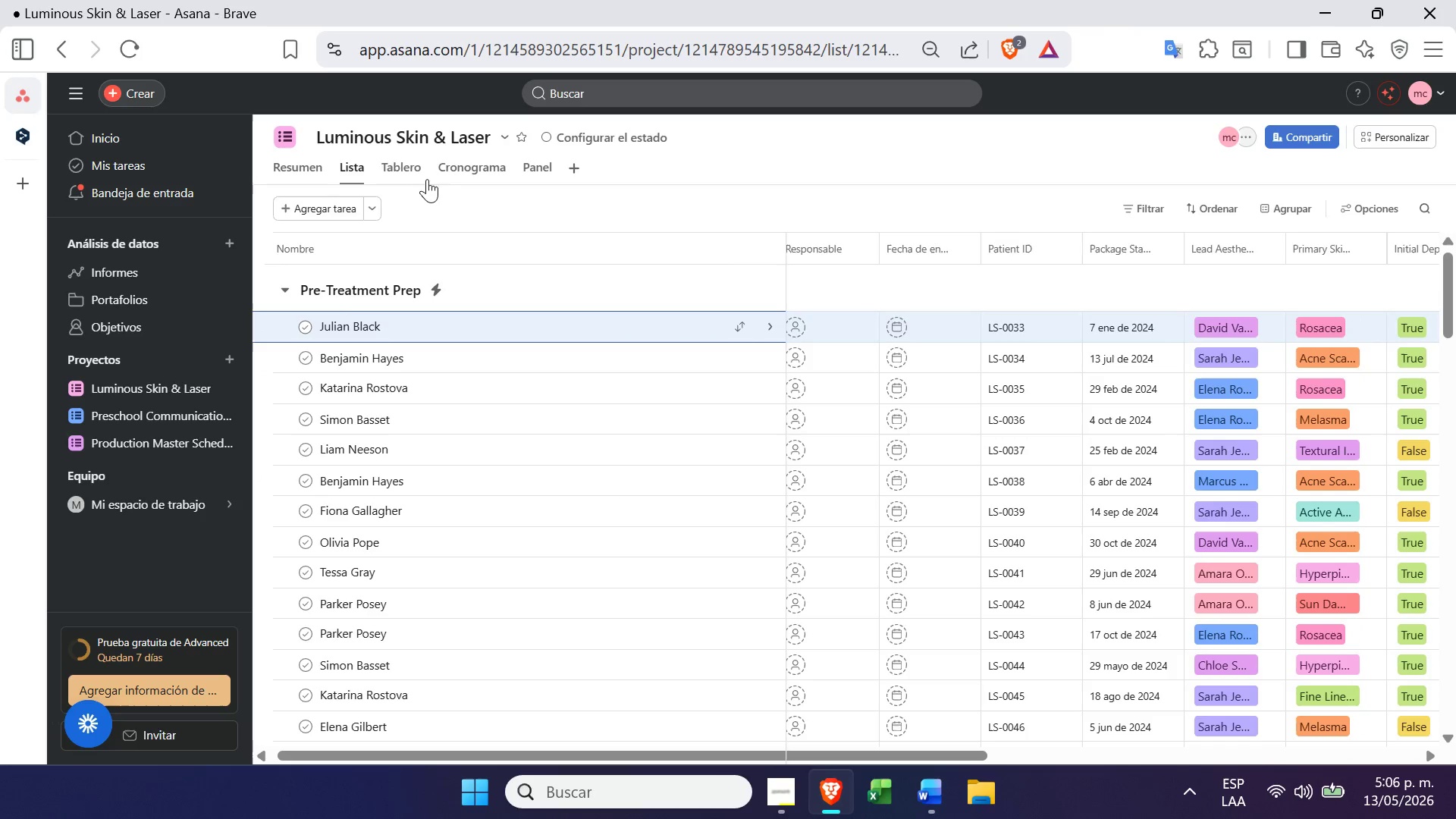 
left_click([397, 162])
 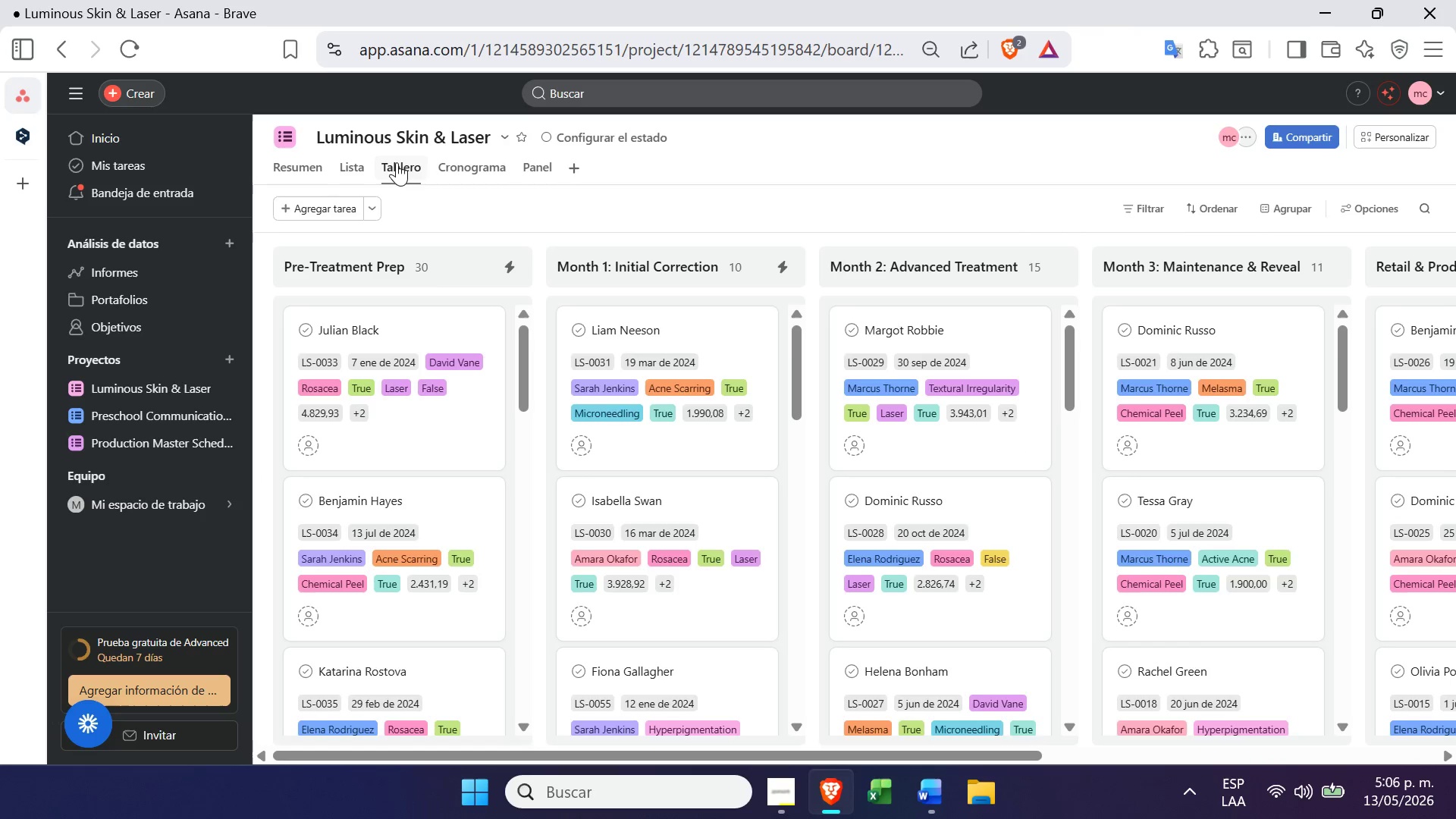 
mouse_move([1092, 414])
 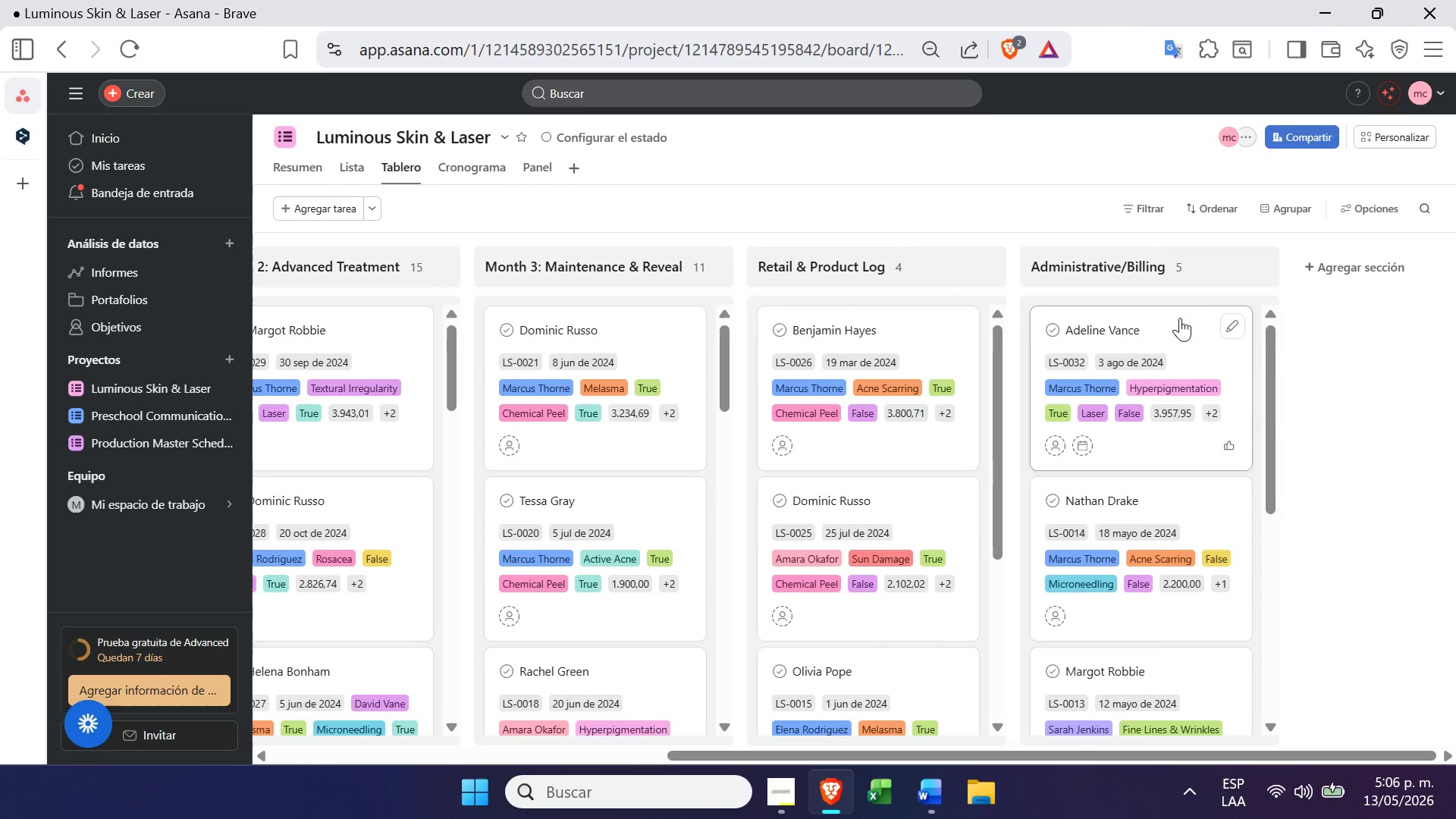 
left_click_drag(start_coordinate=[1180, 318], to_coordinate=[912, 328])
 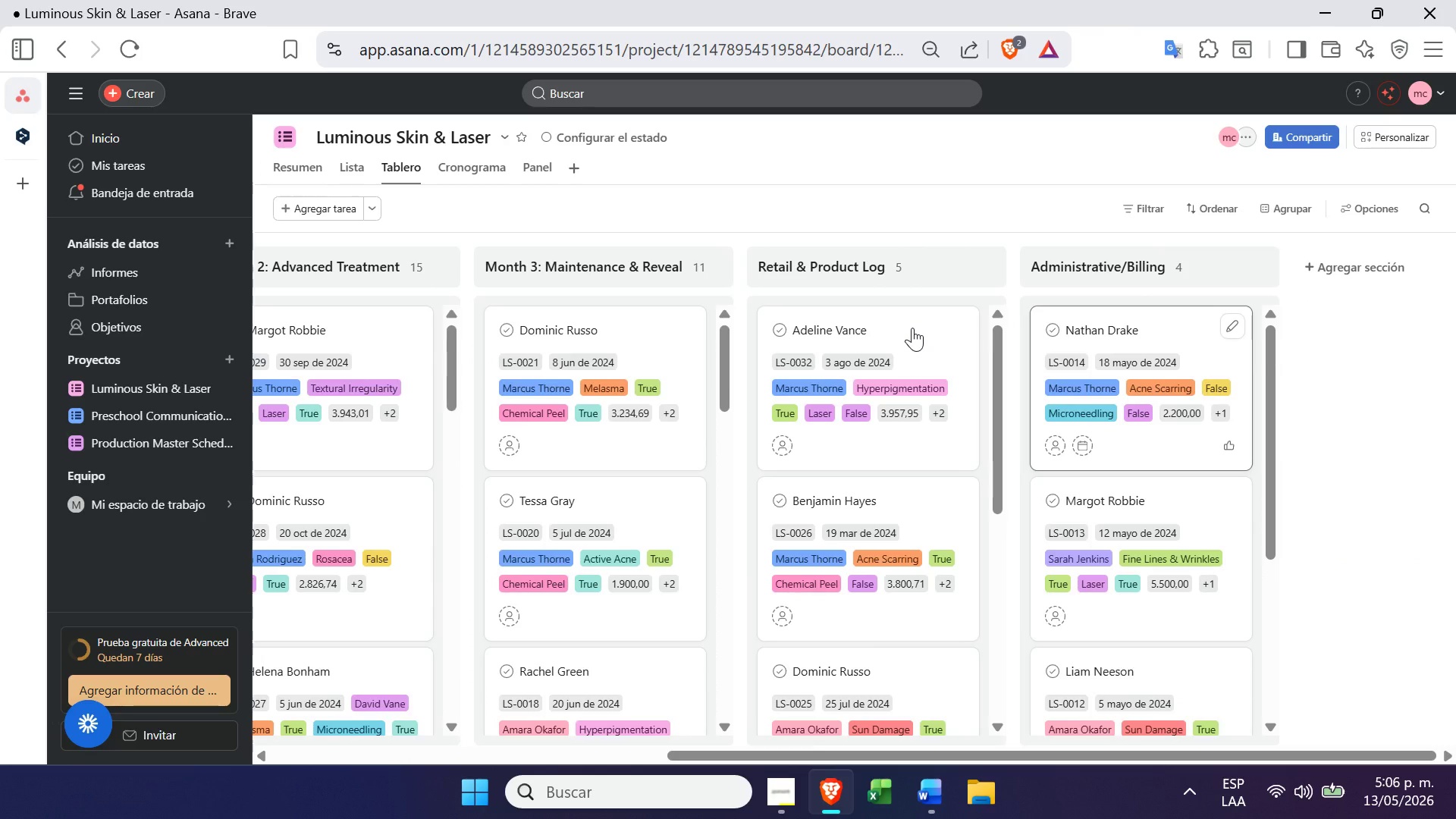 
wait(32.67)
 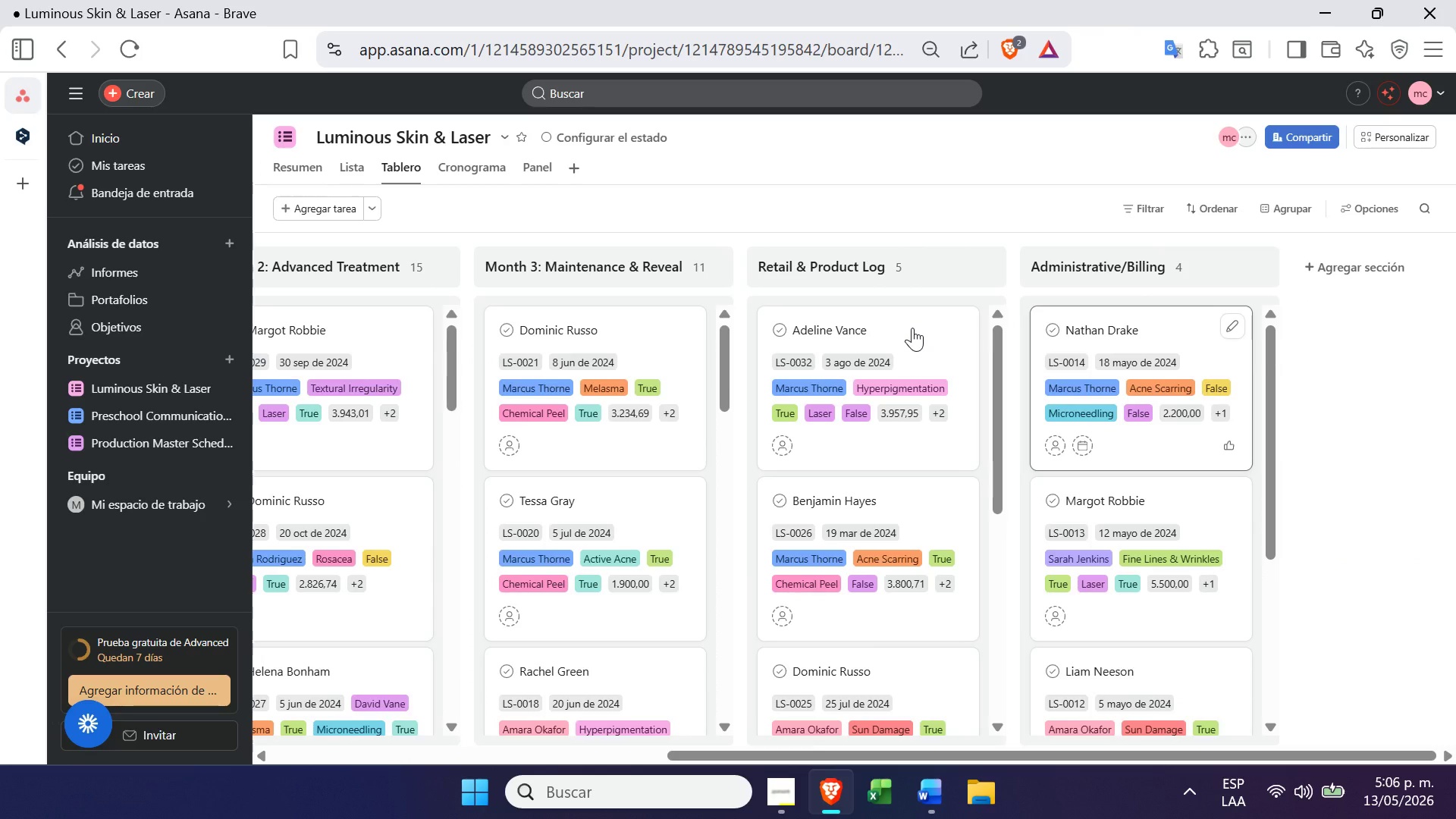 
mouse_move([682, 317])
 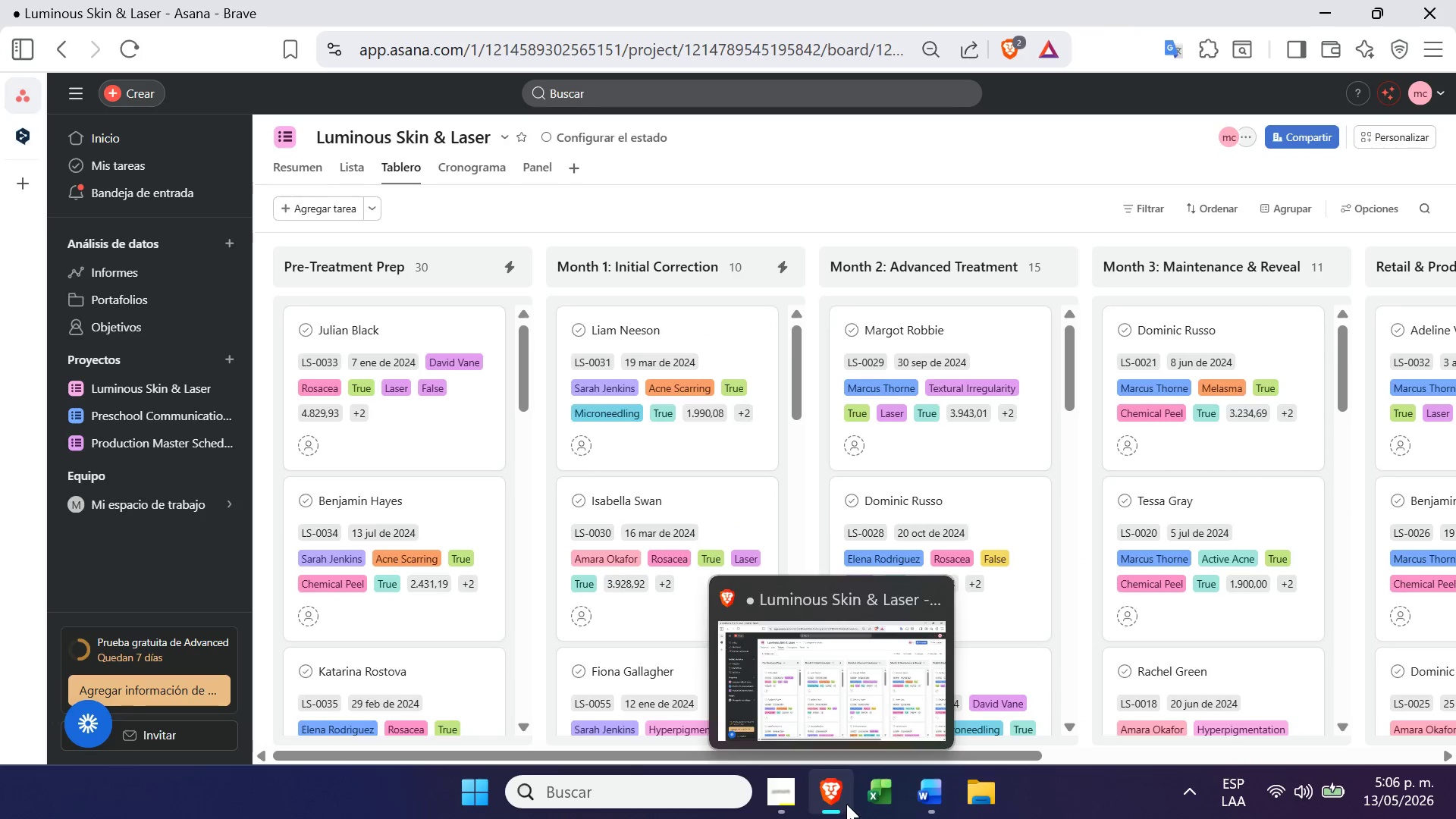 
left_click([782, 789])